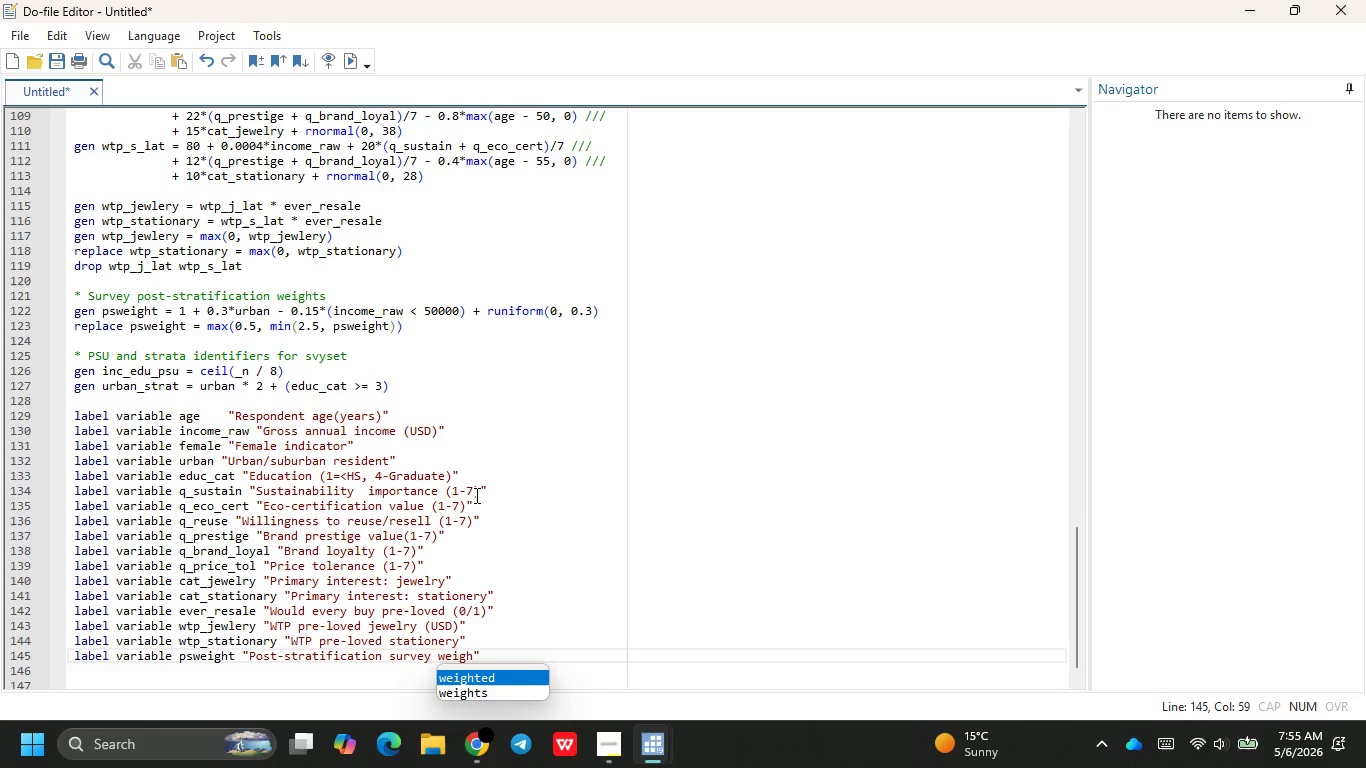 
key(ArrowDown)
 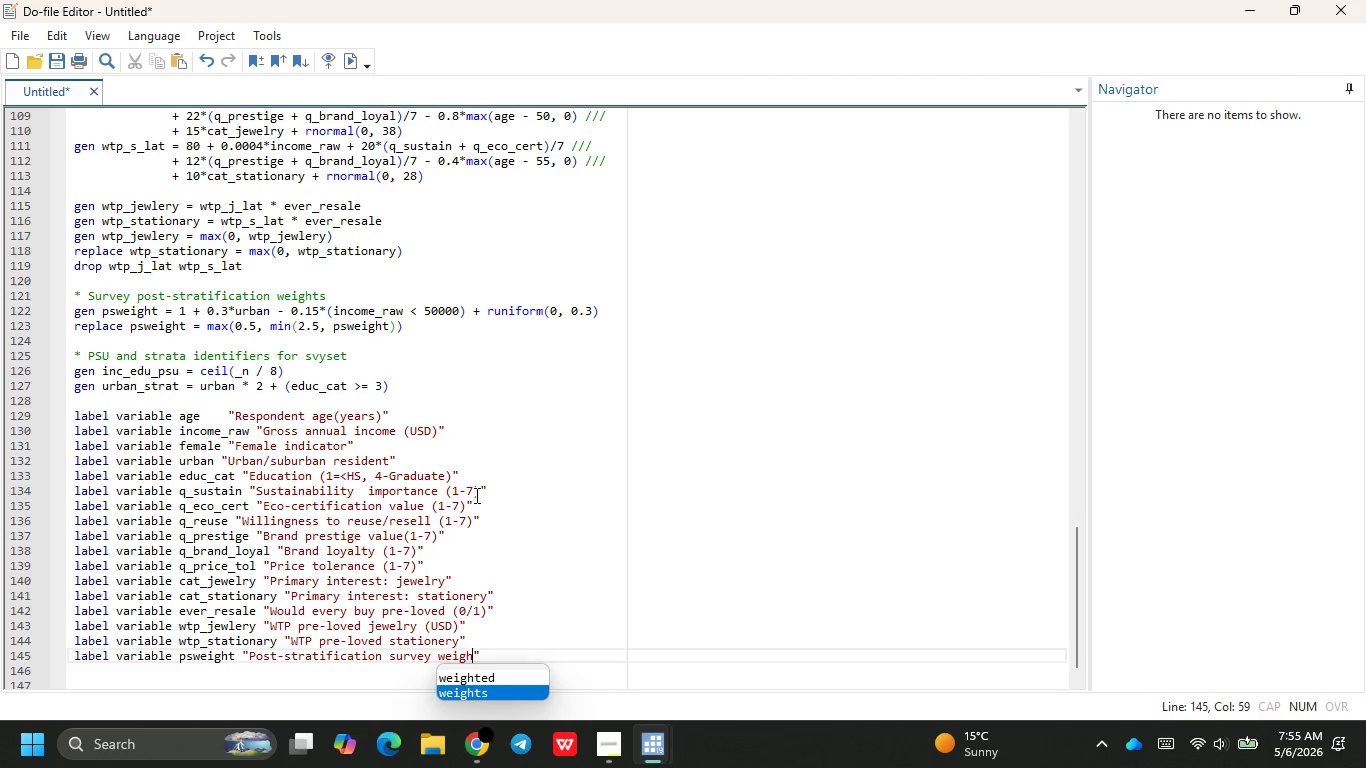 
key(Backspace)
 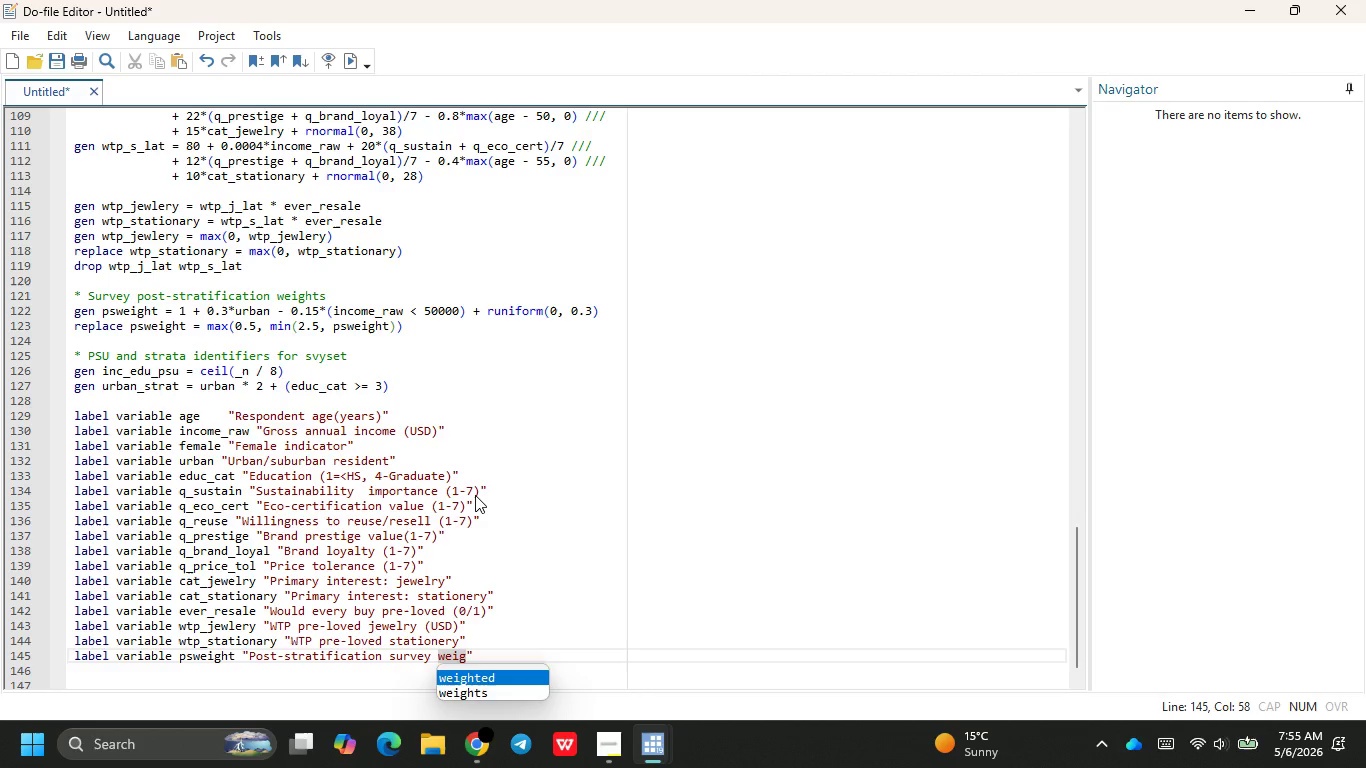 
key(ArrowDown)
 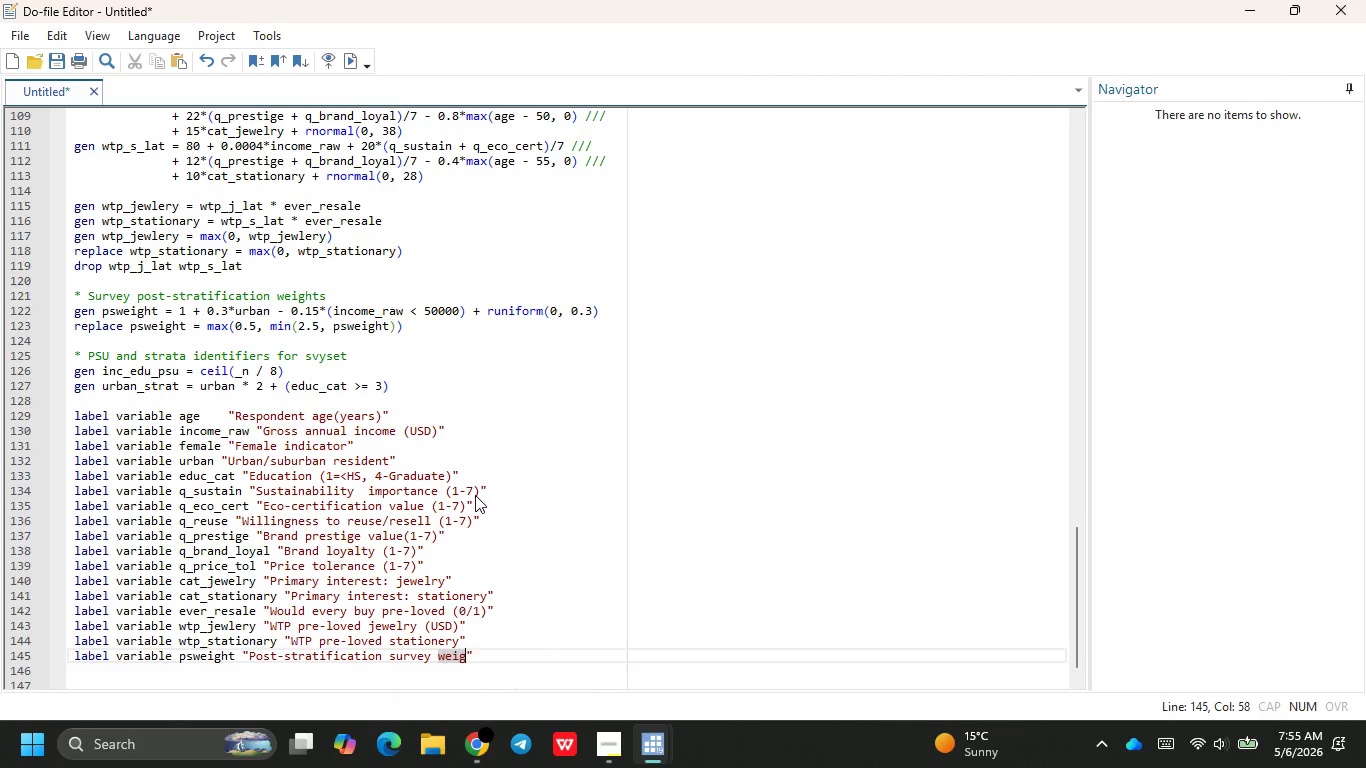 
key(Enter)
 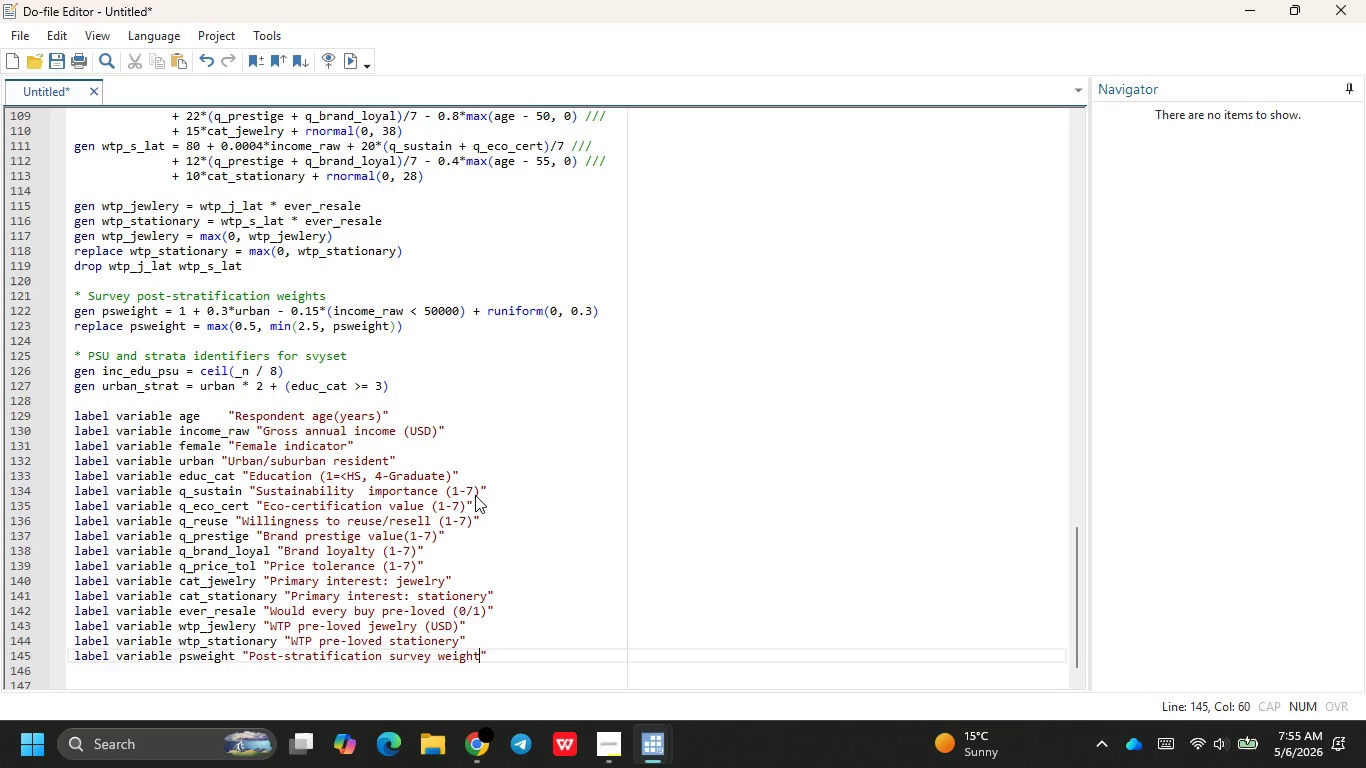 
key(Backspace)
 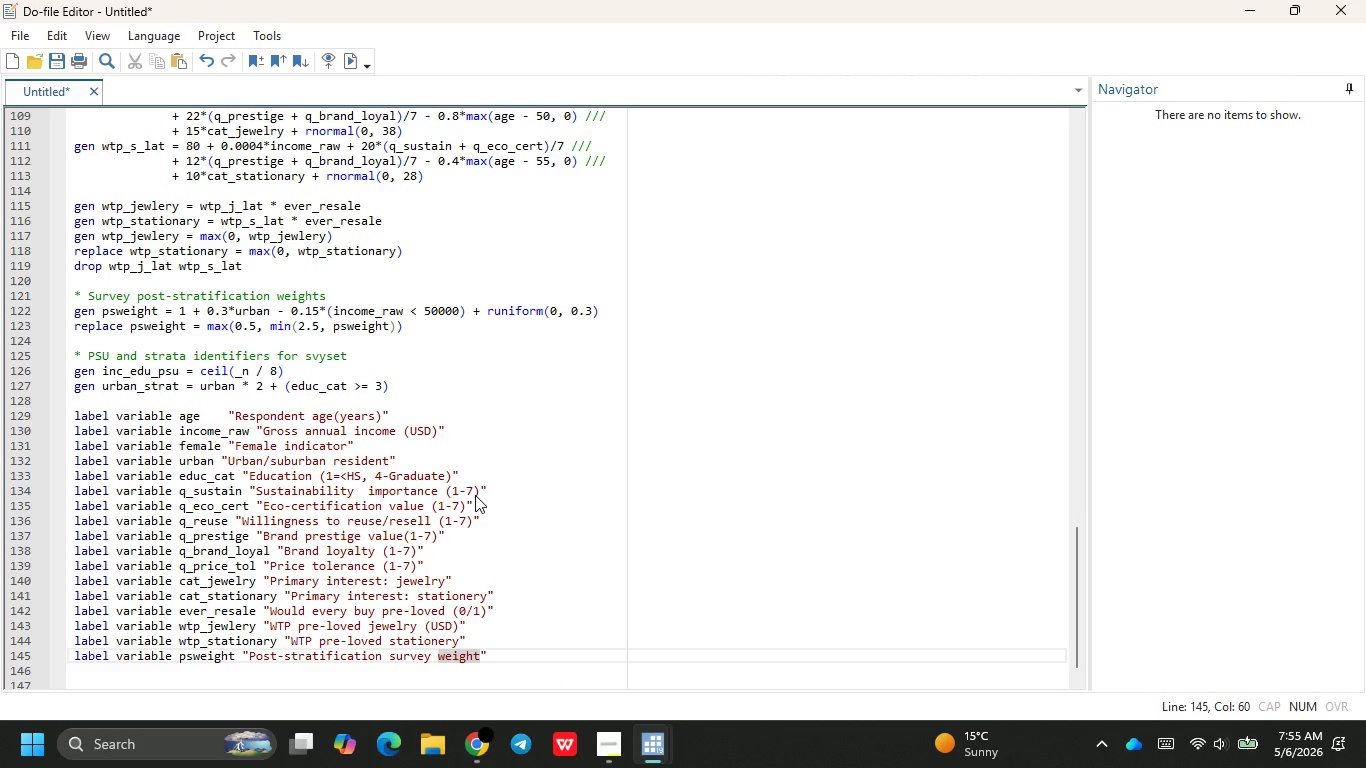 
key(ArrowRight)
 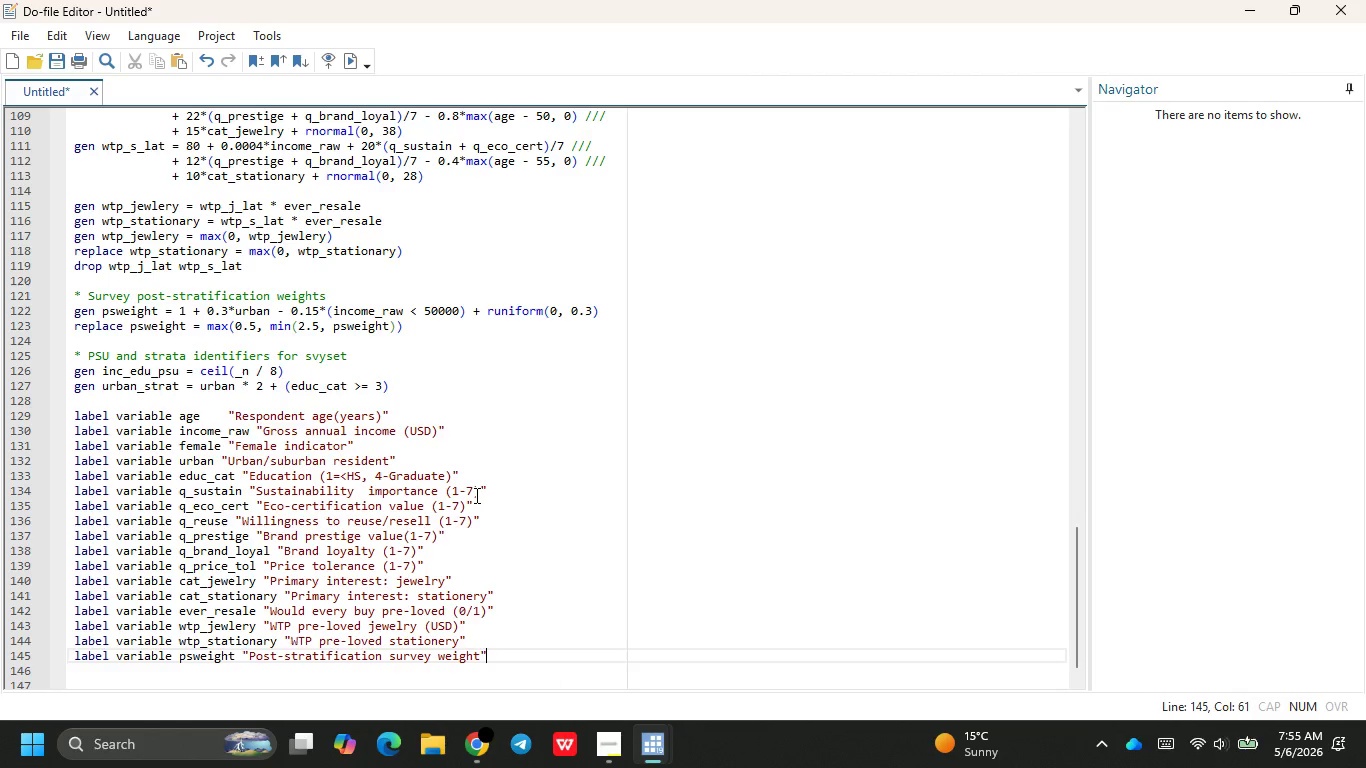 
key(Enter)
 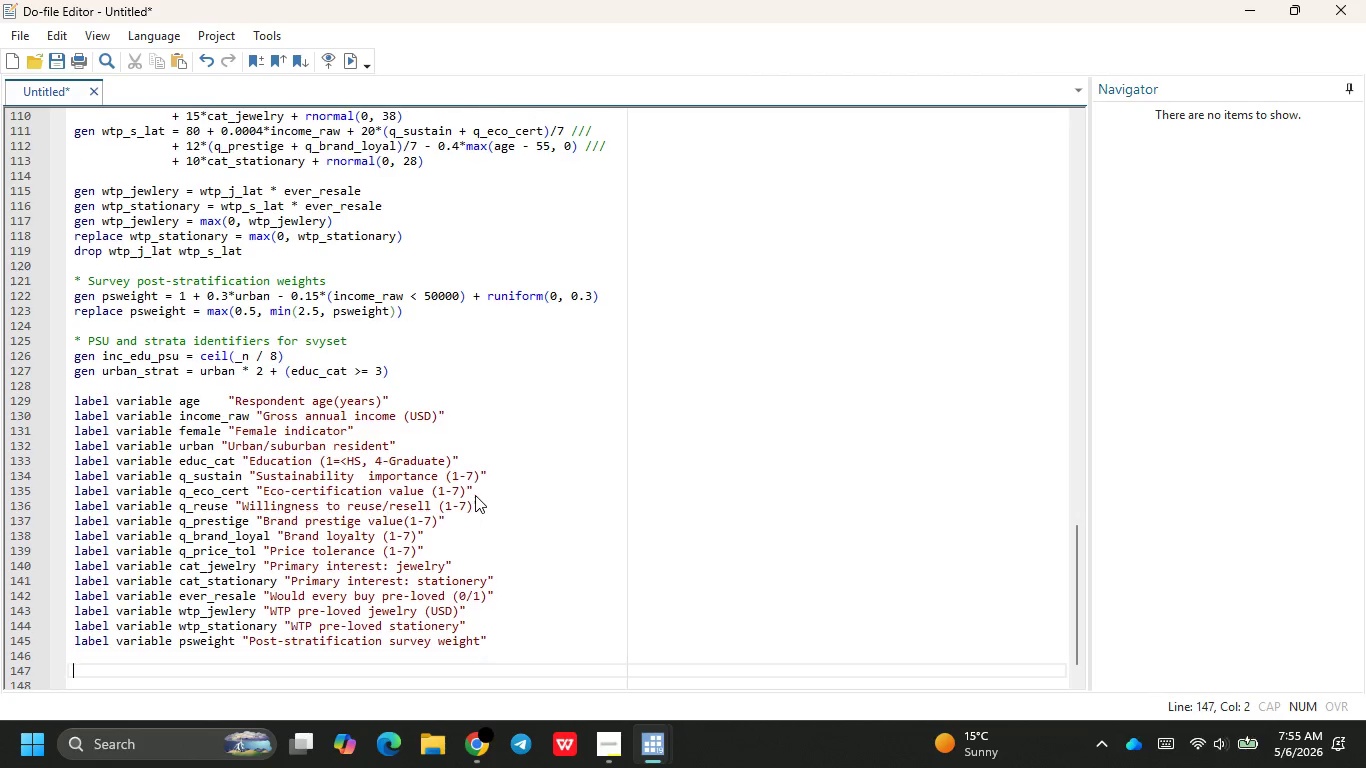 
key(Enter)
 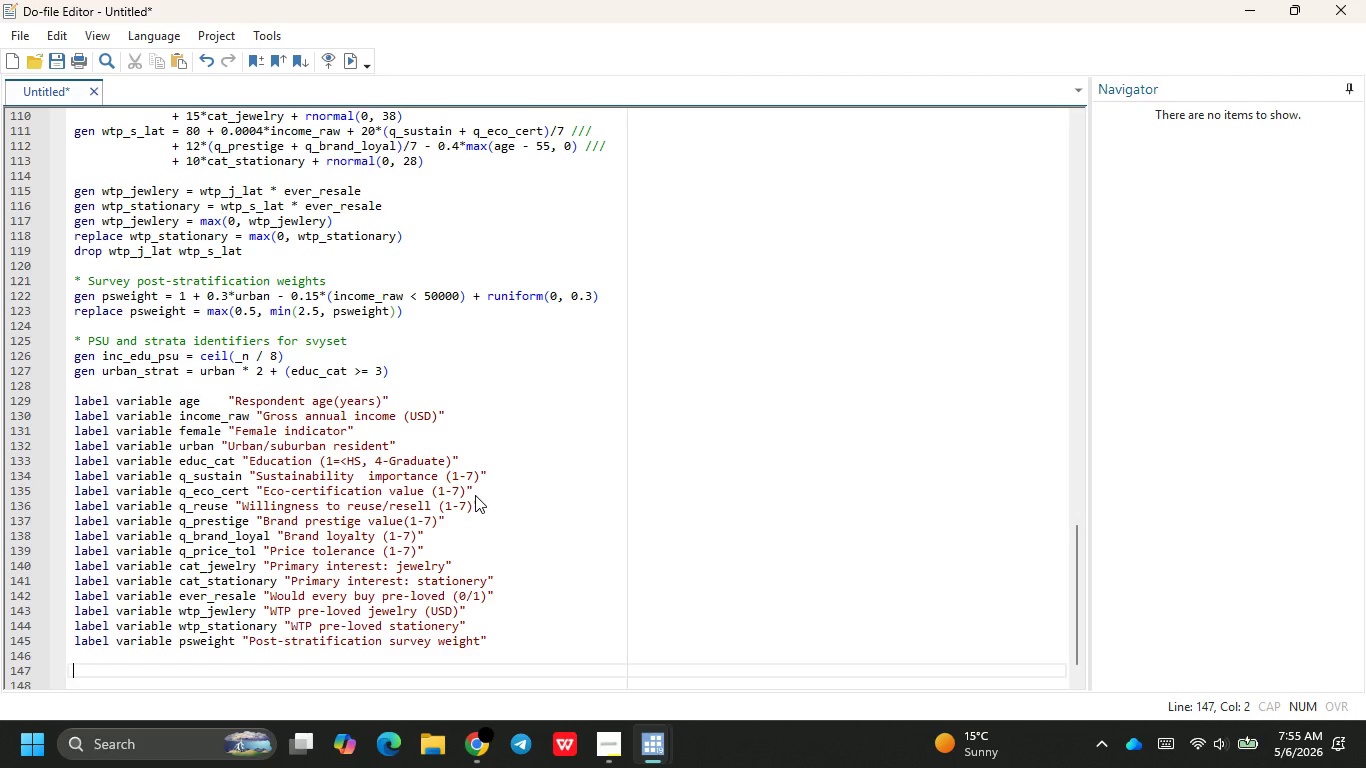 
wait(8.61)
 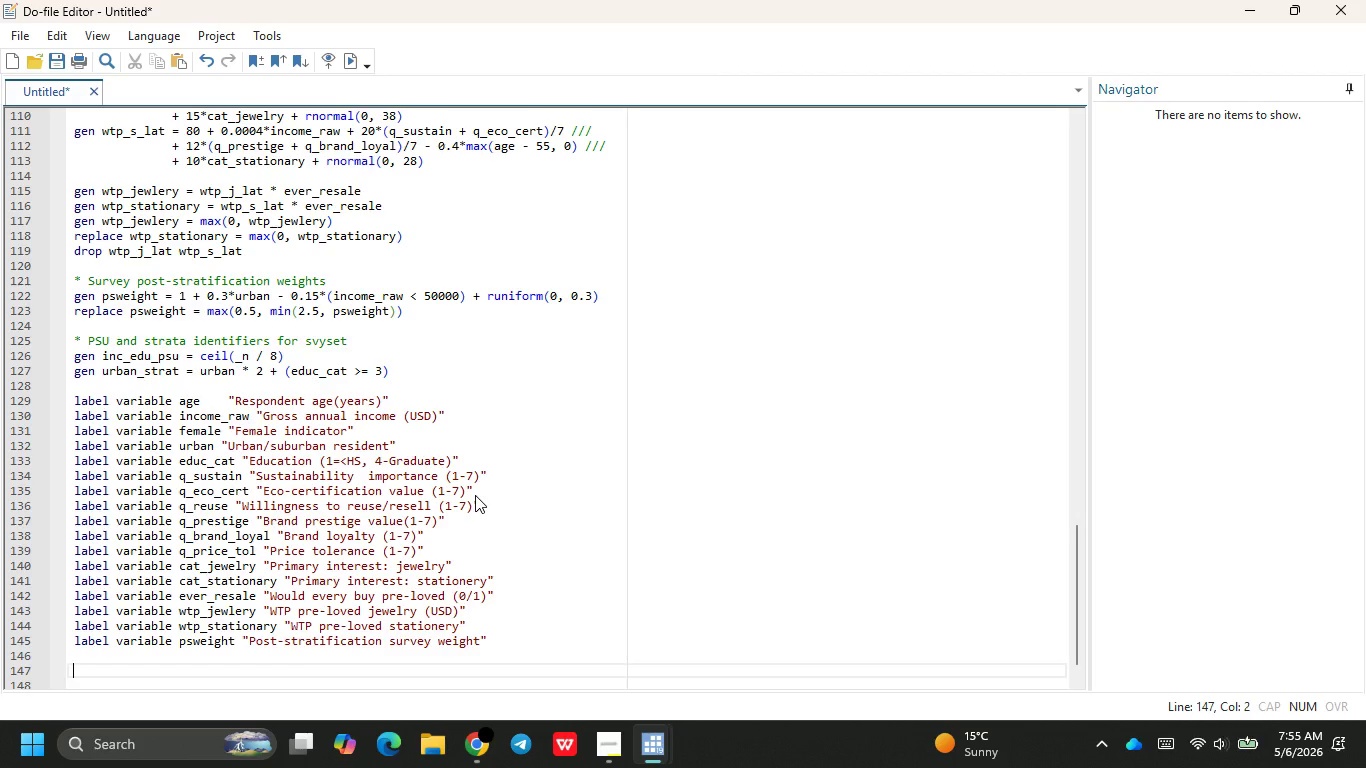 
key(Shift+ShiftRight)
 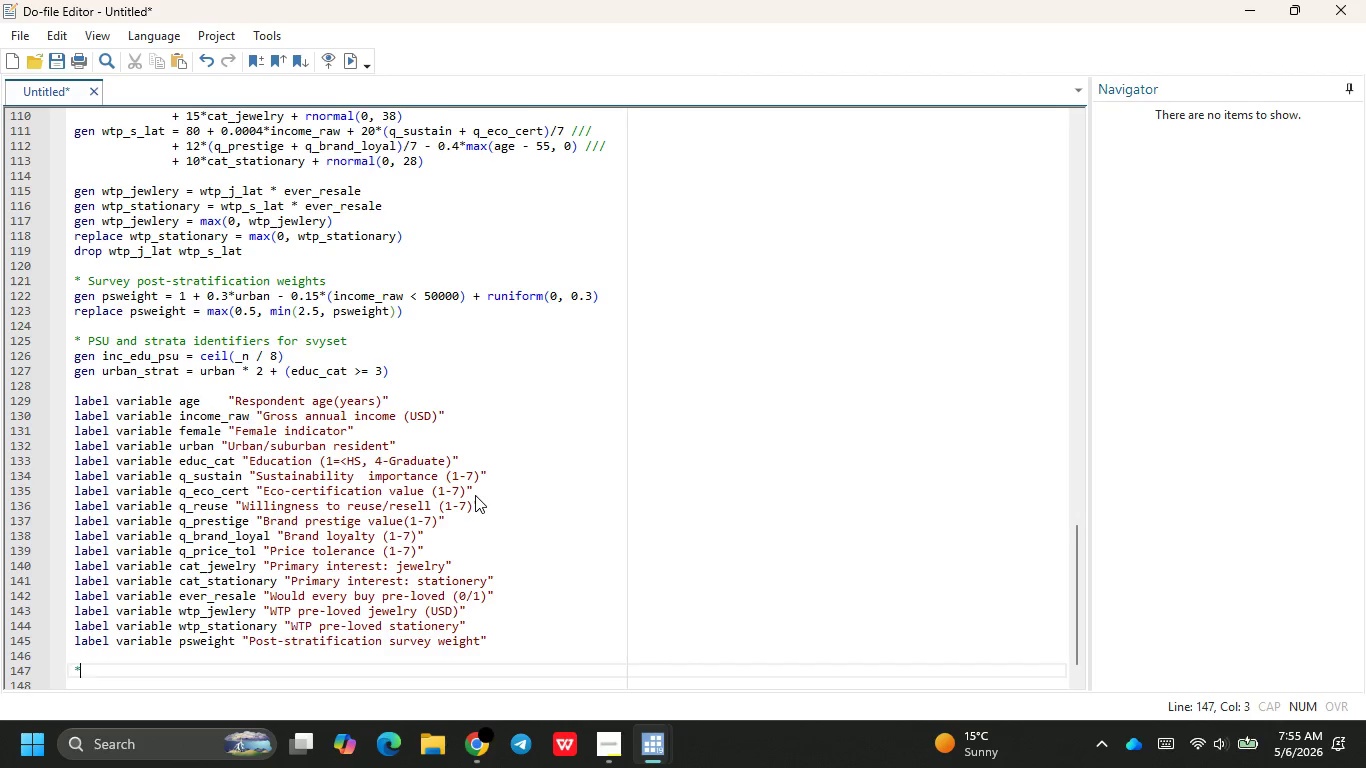 
key(Shift+8)
 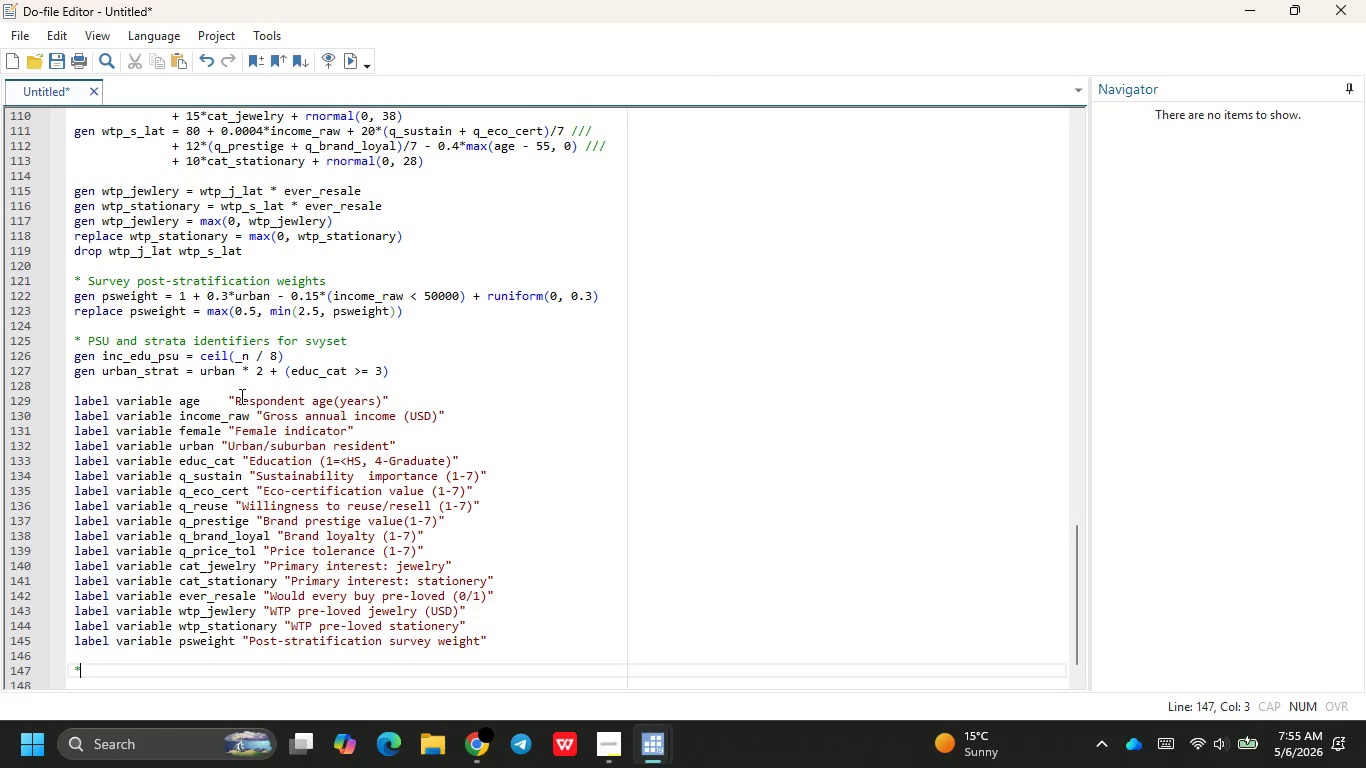 
left_click([231, 399])
 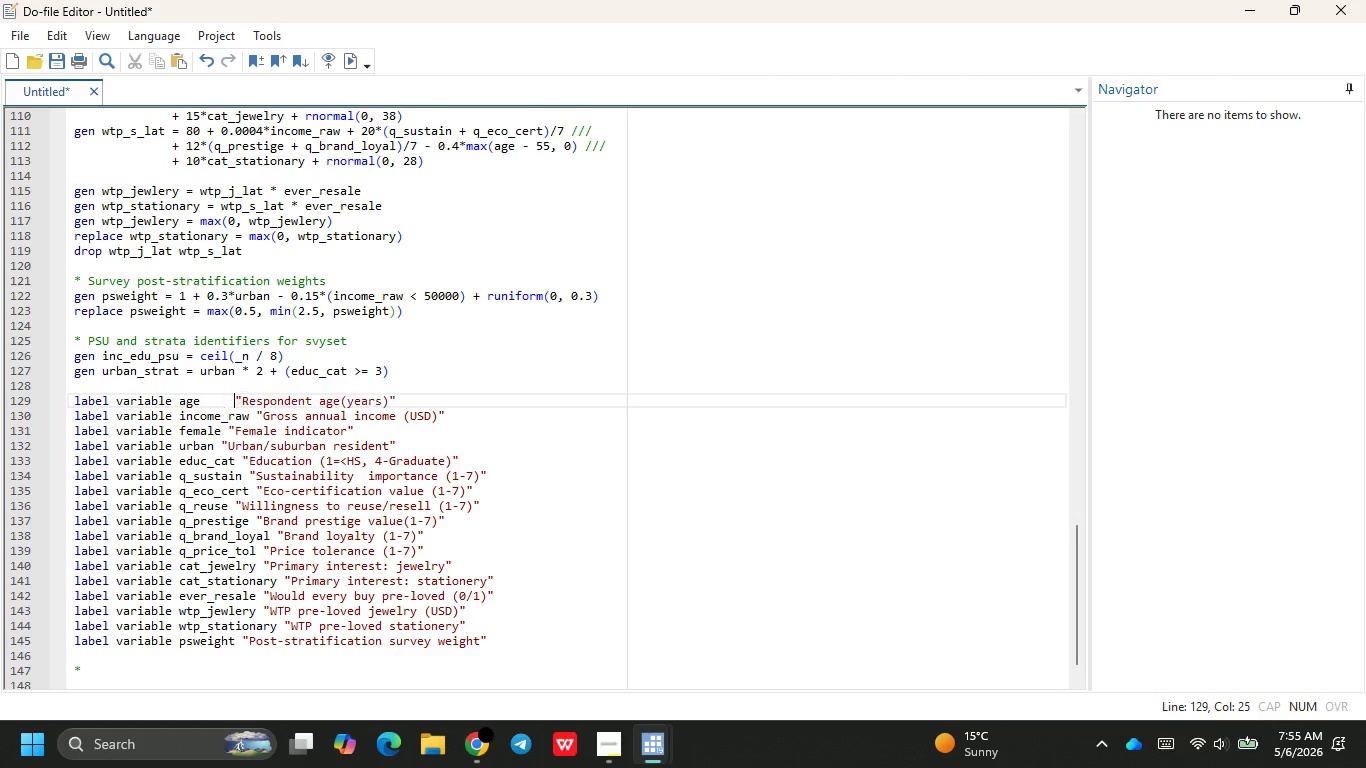 
key(Tab)
 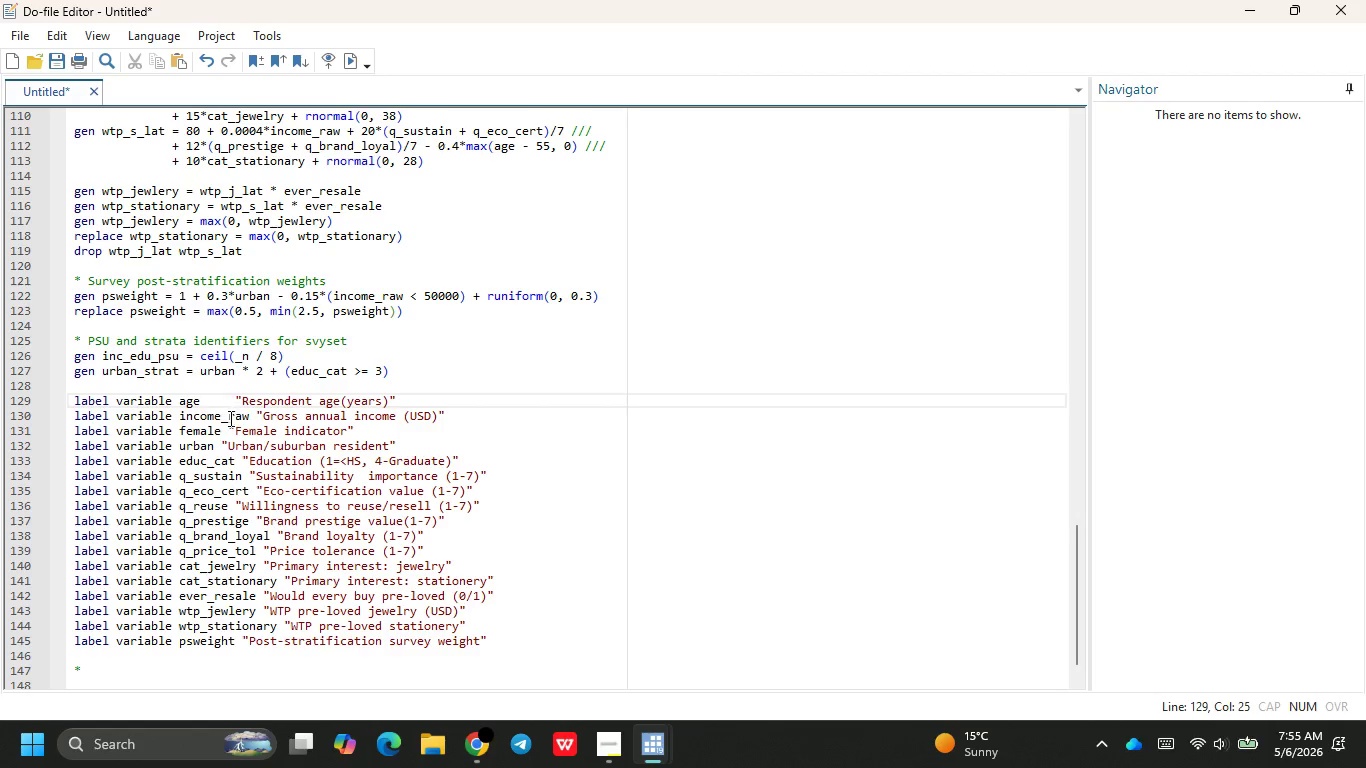 
key(Tab)
 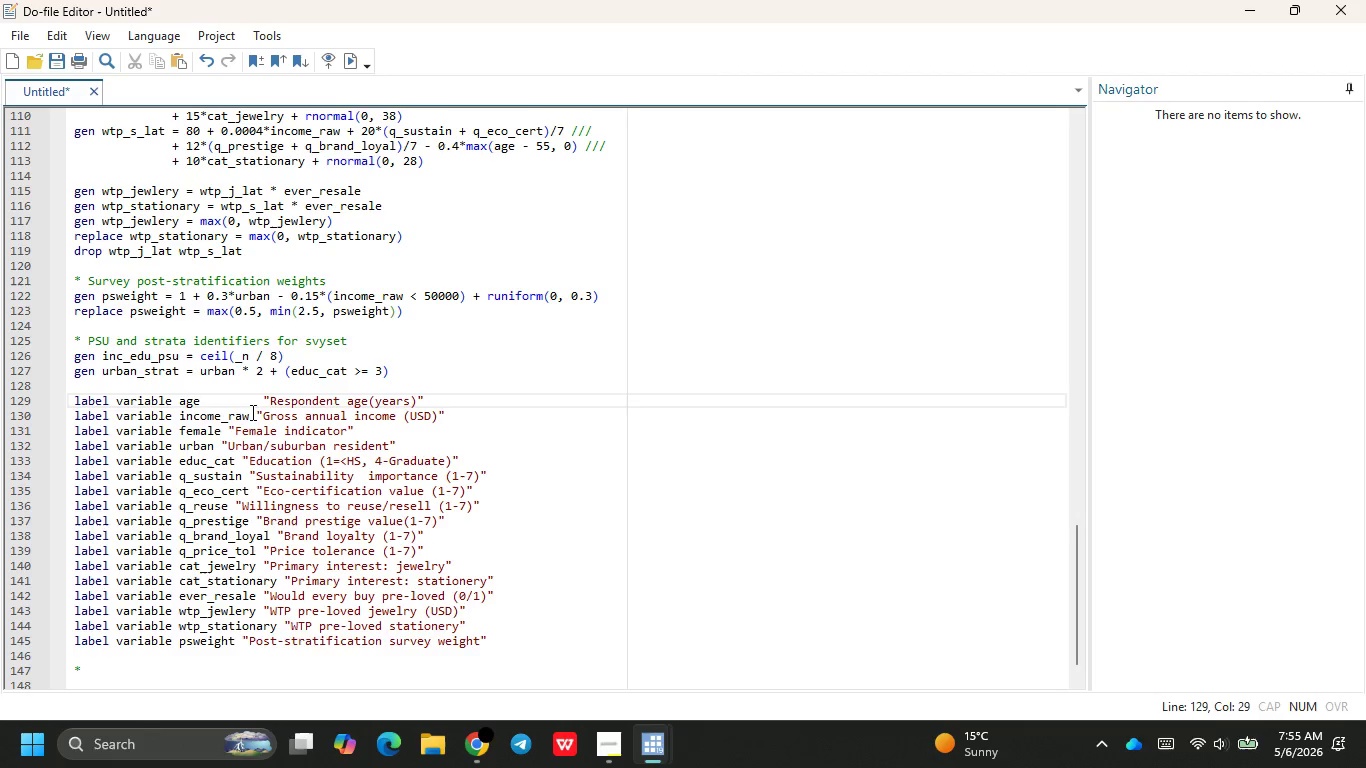 
left_click([253, 418])
 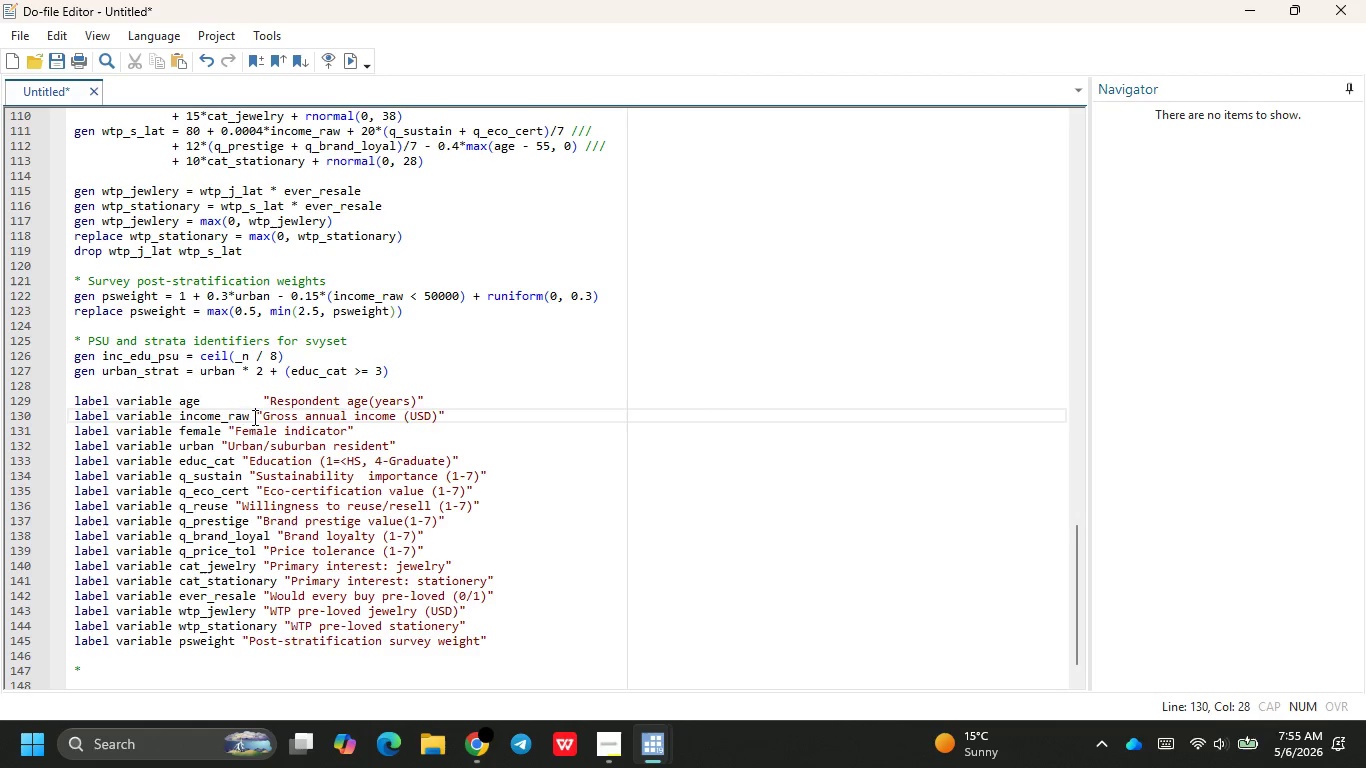 
key(Tab)
 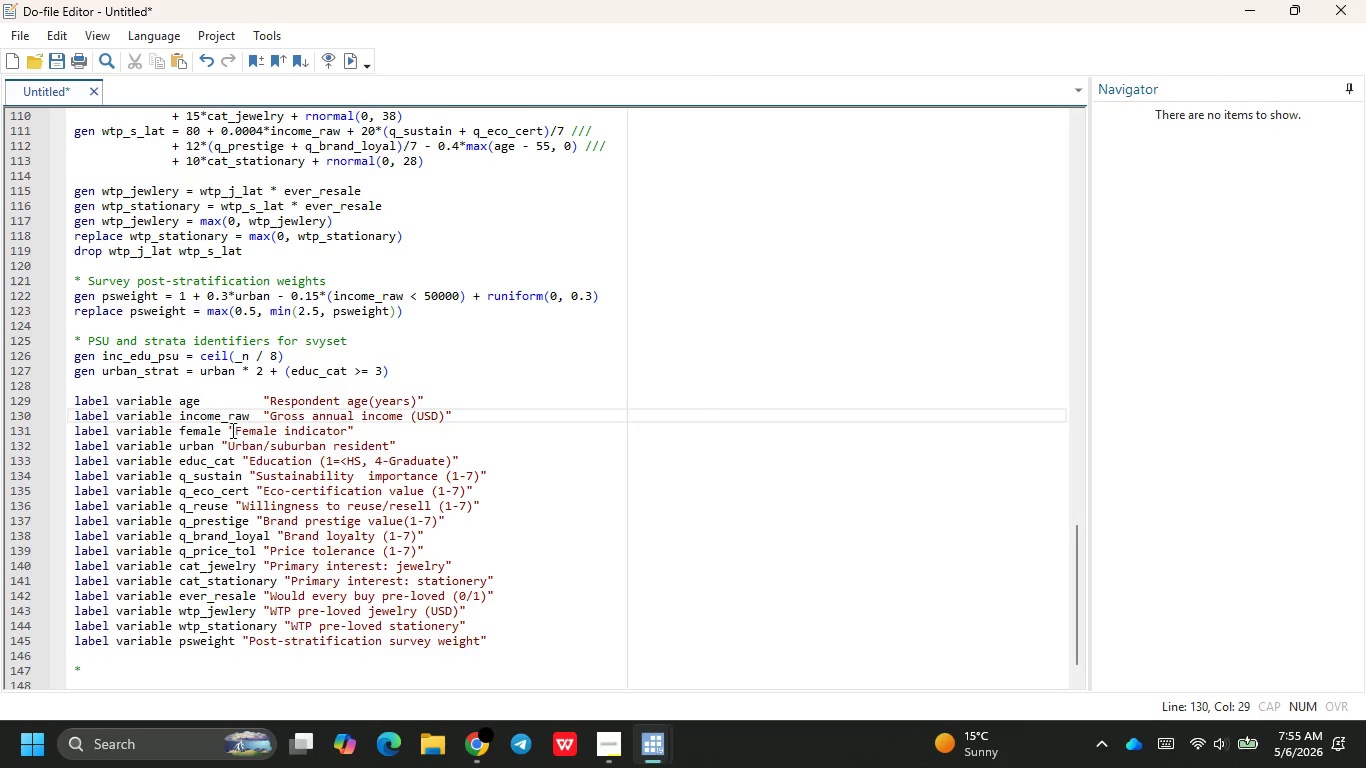 
left_click([229, 430])
 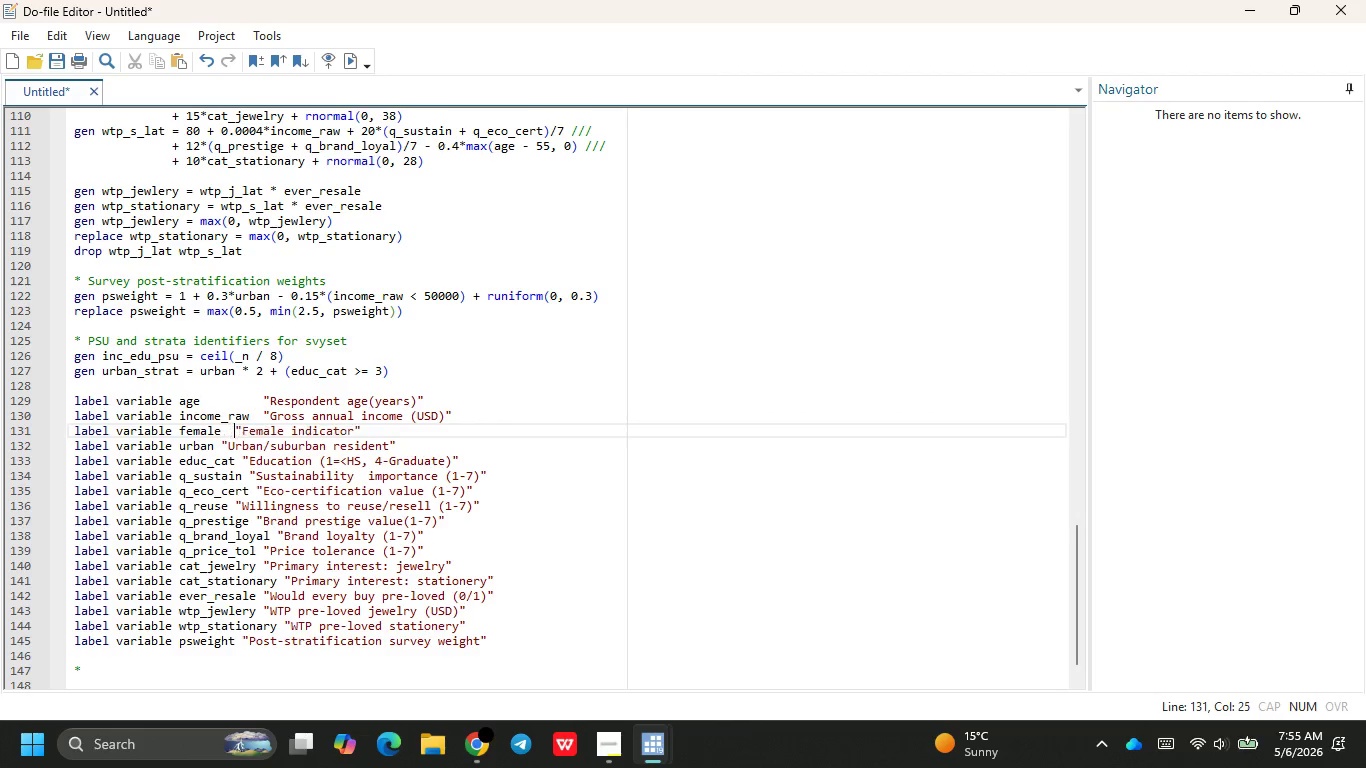 
key(Tab)
 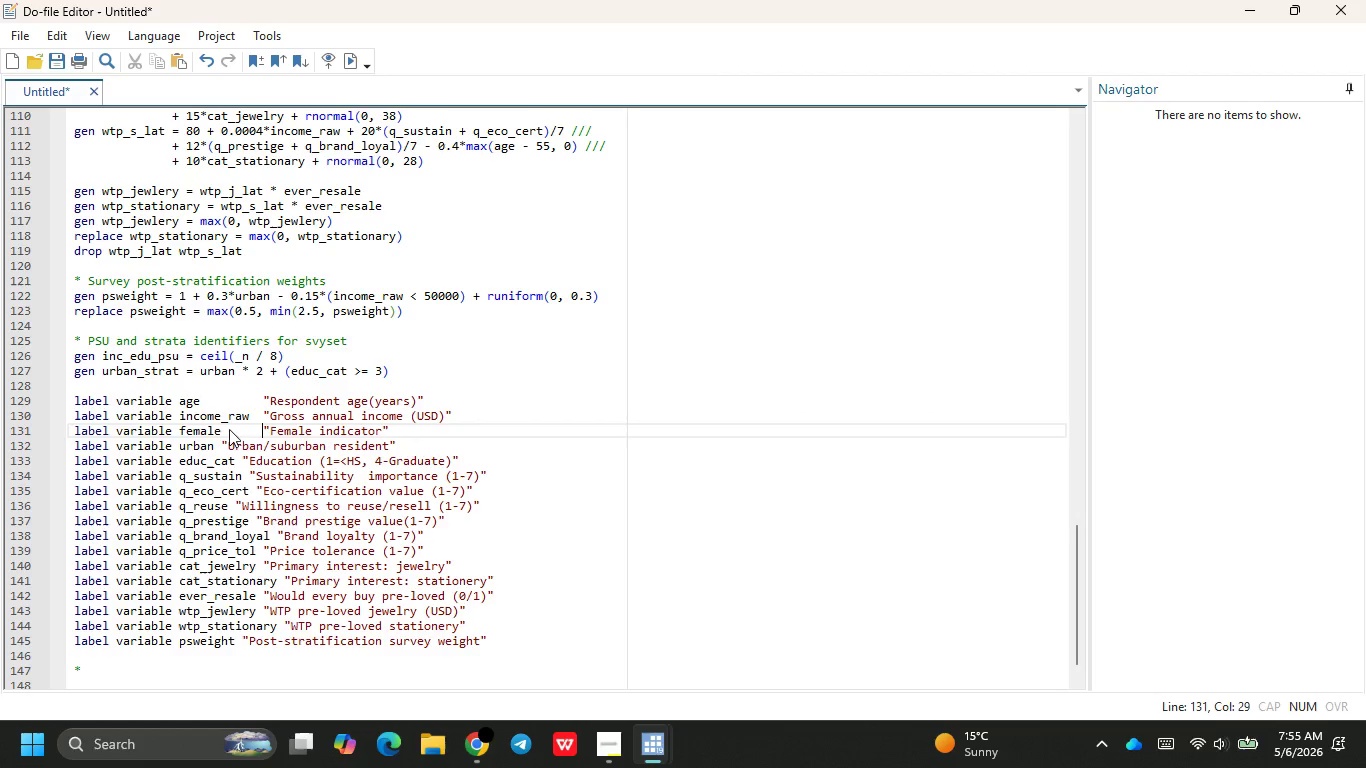 
key(Tab)
 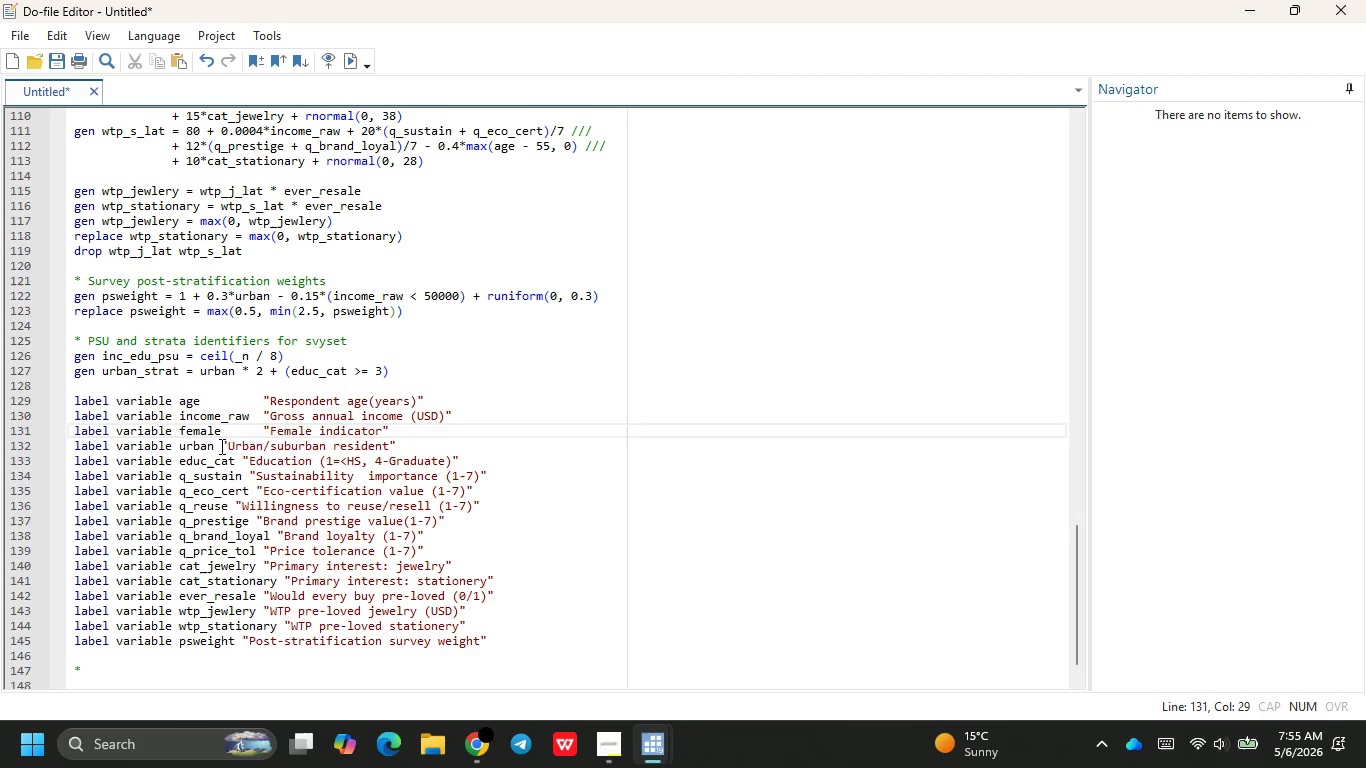 
left_click([220, 446])
 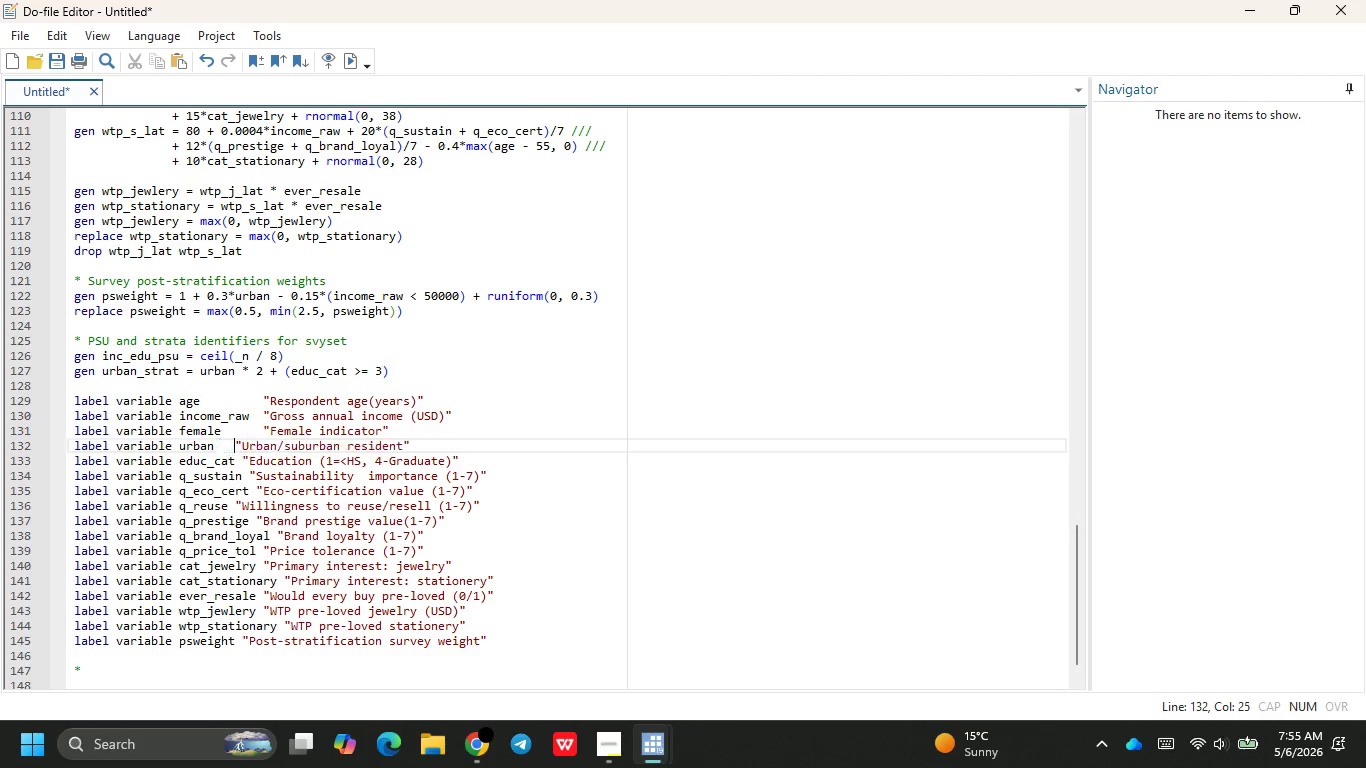 
key(Tab)
 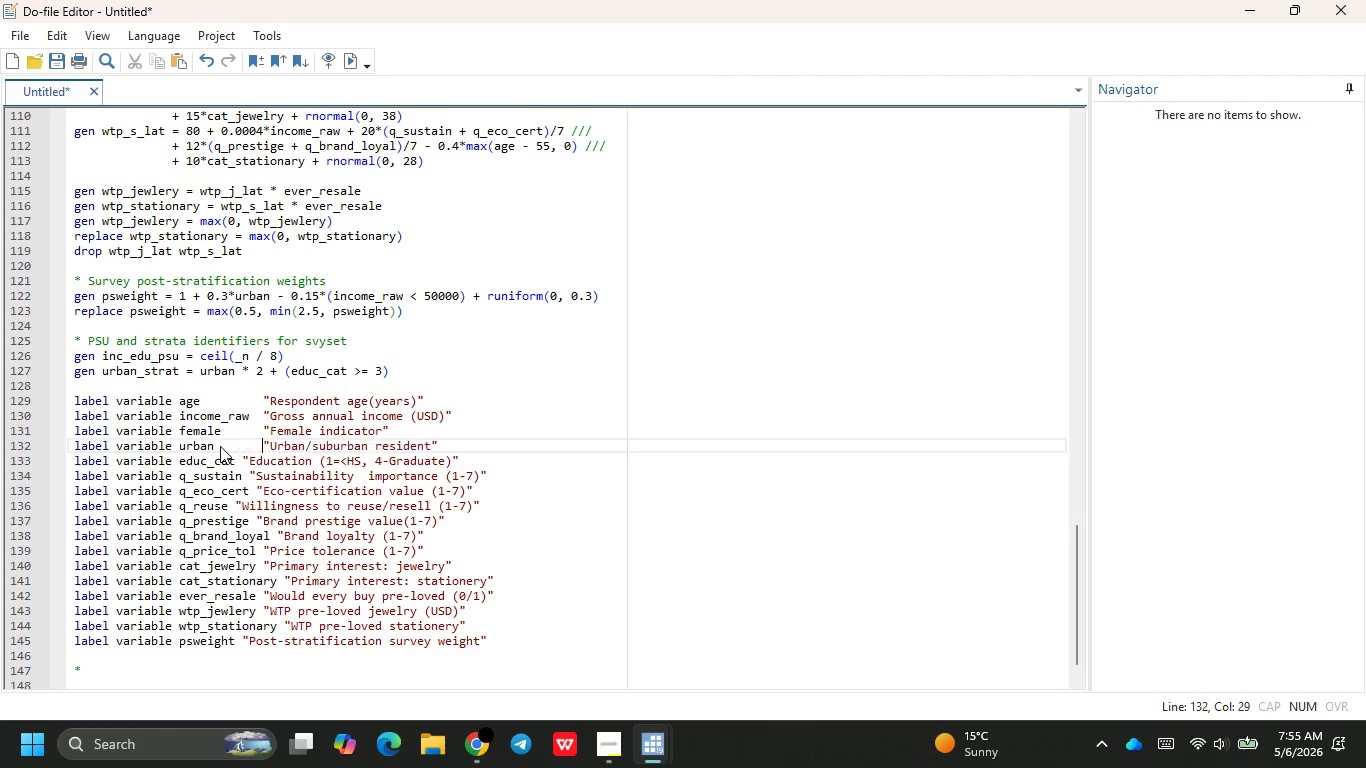 
key(Tab)
 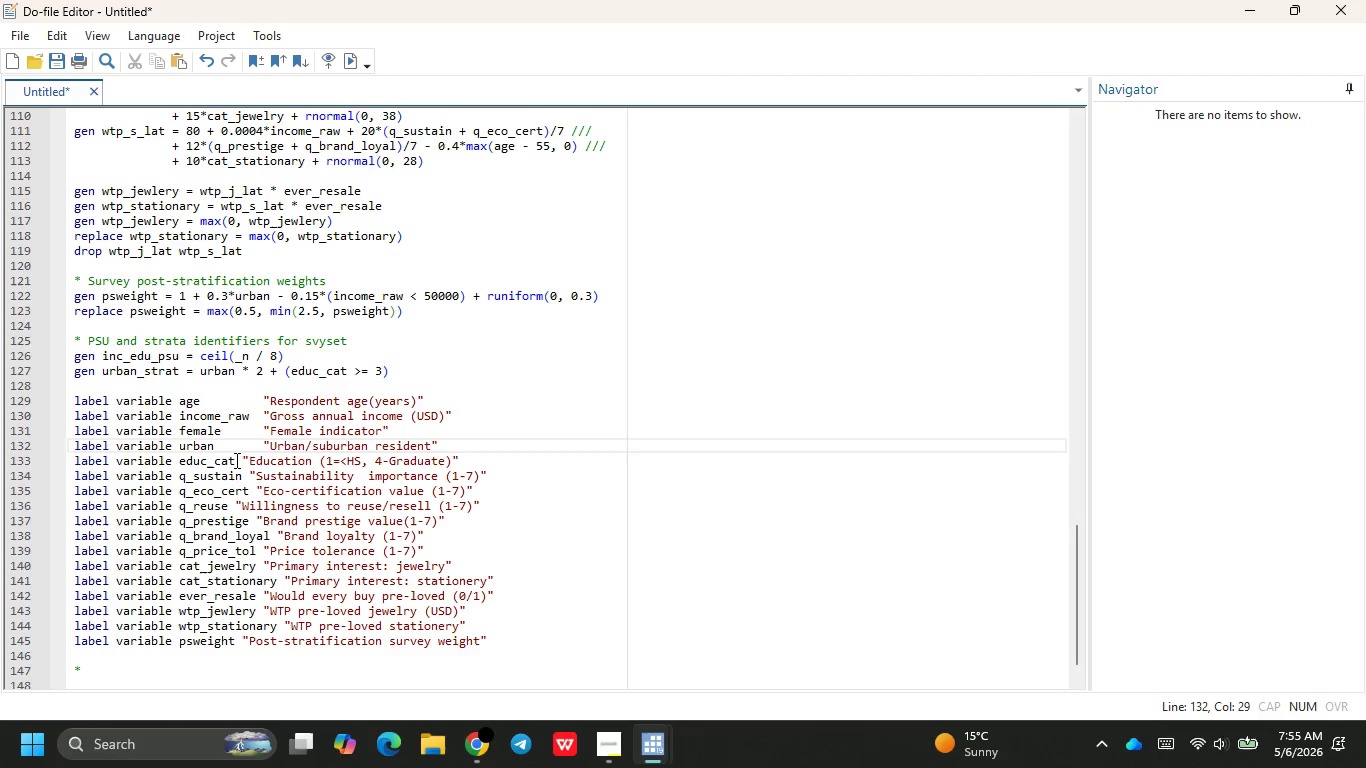 
left_click([238, 462])
 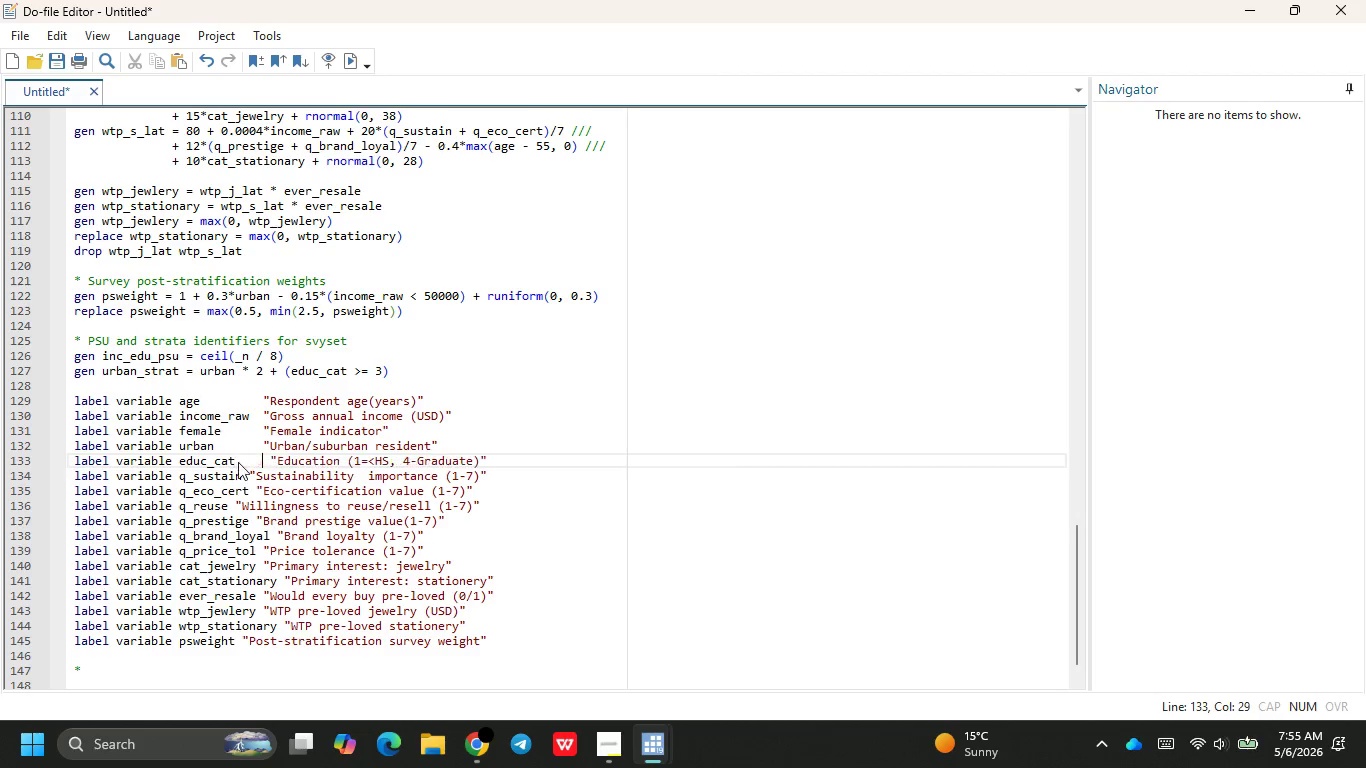 
key(Tab)
 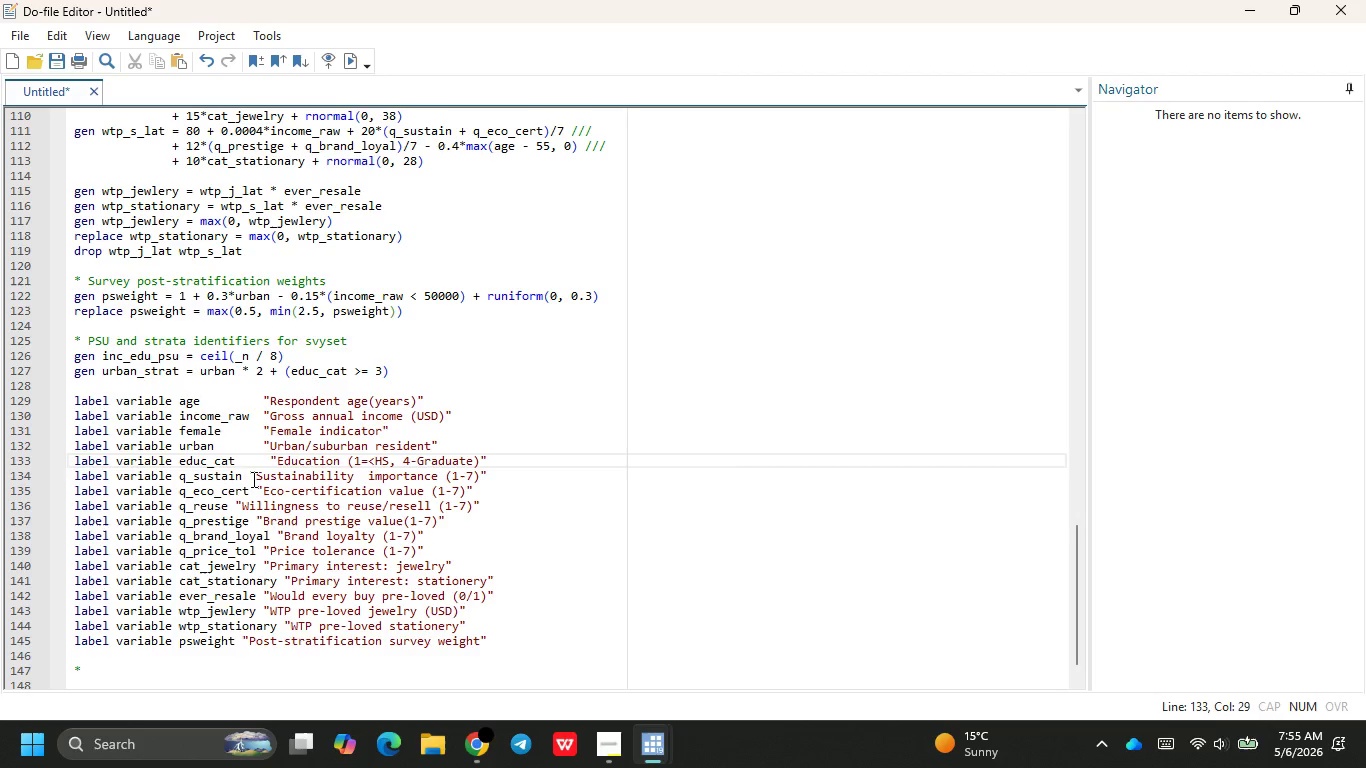 
key(ArrowRight)
 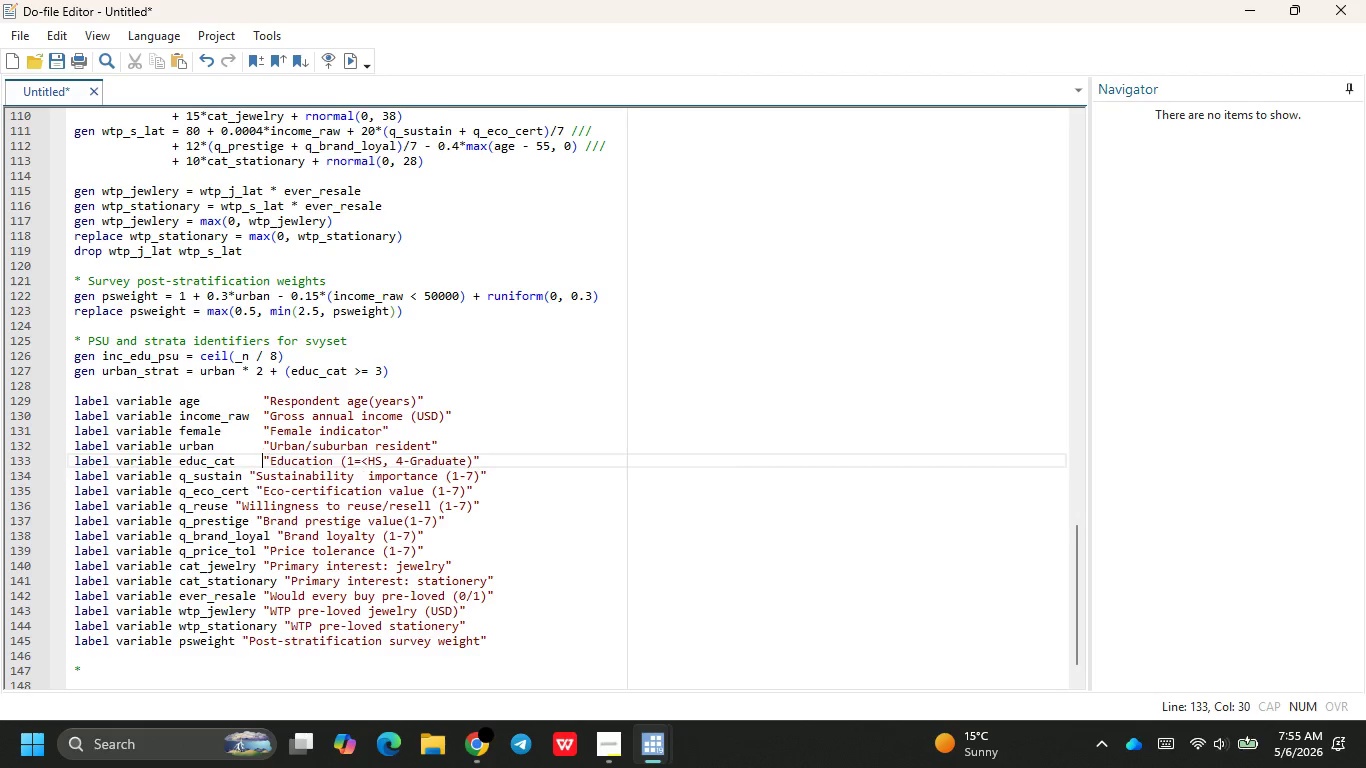 
key(Backspace)
 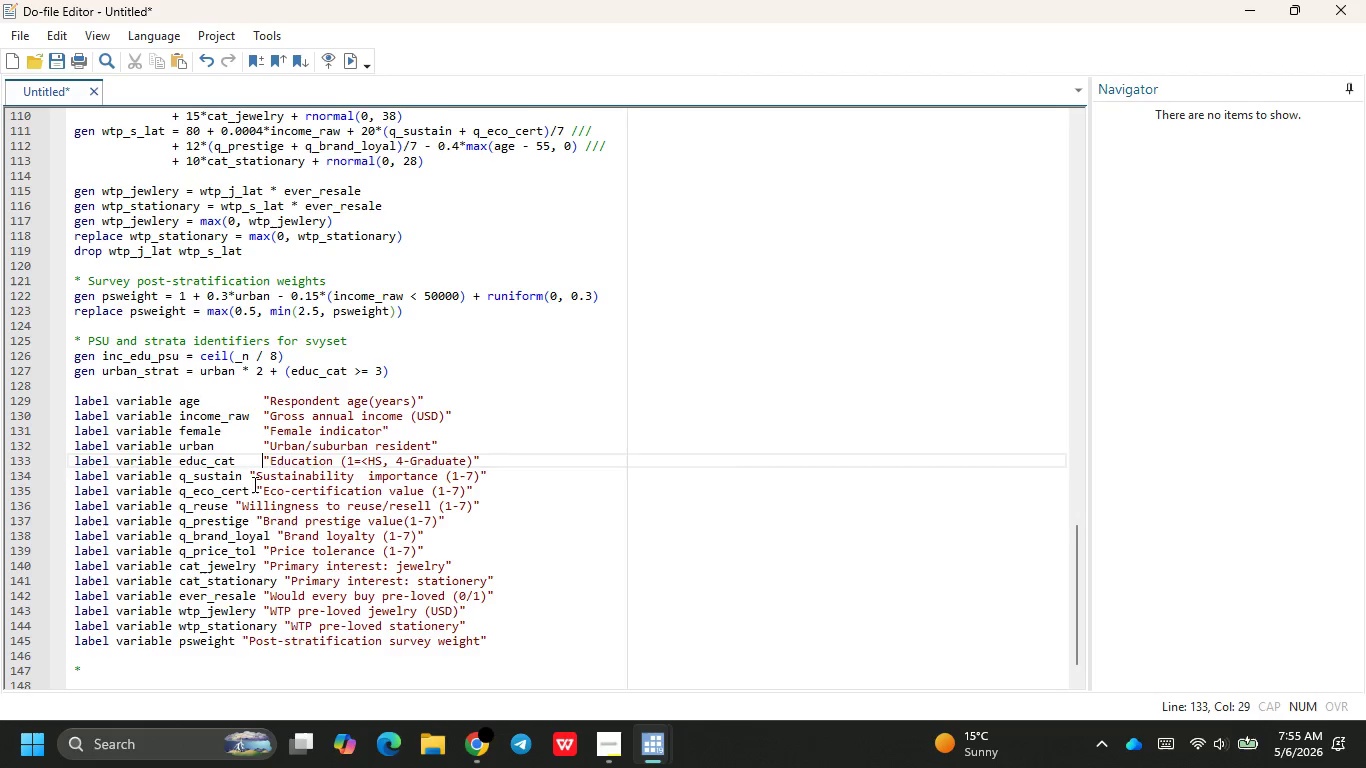 
left_click([250, 475])
 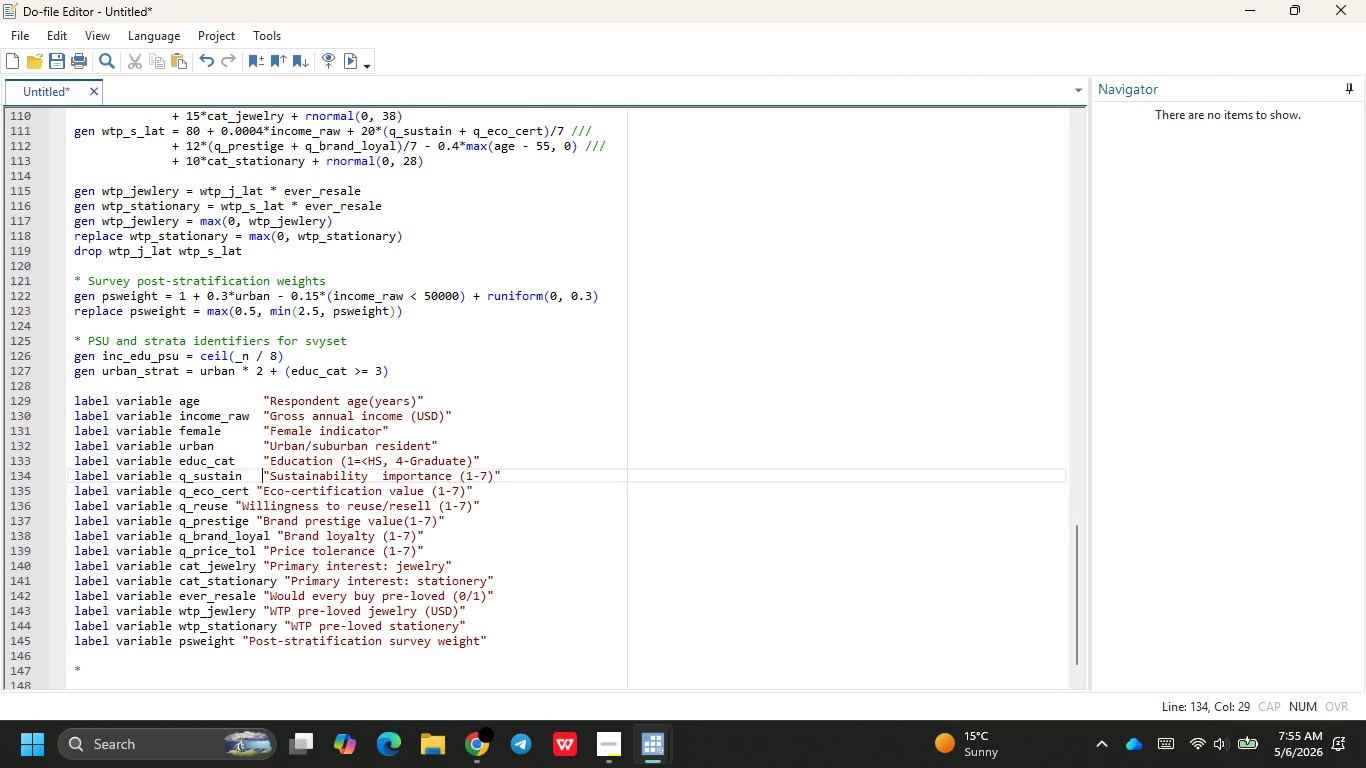 
key(Tab)
 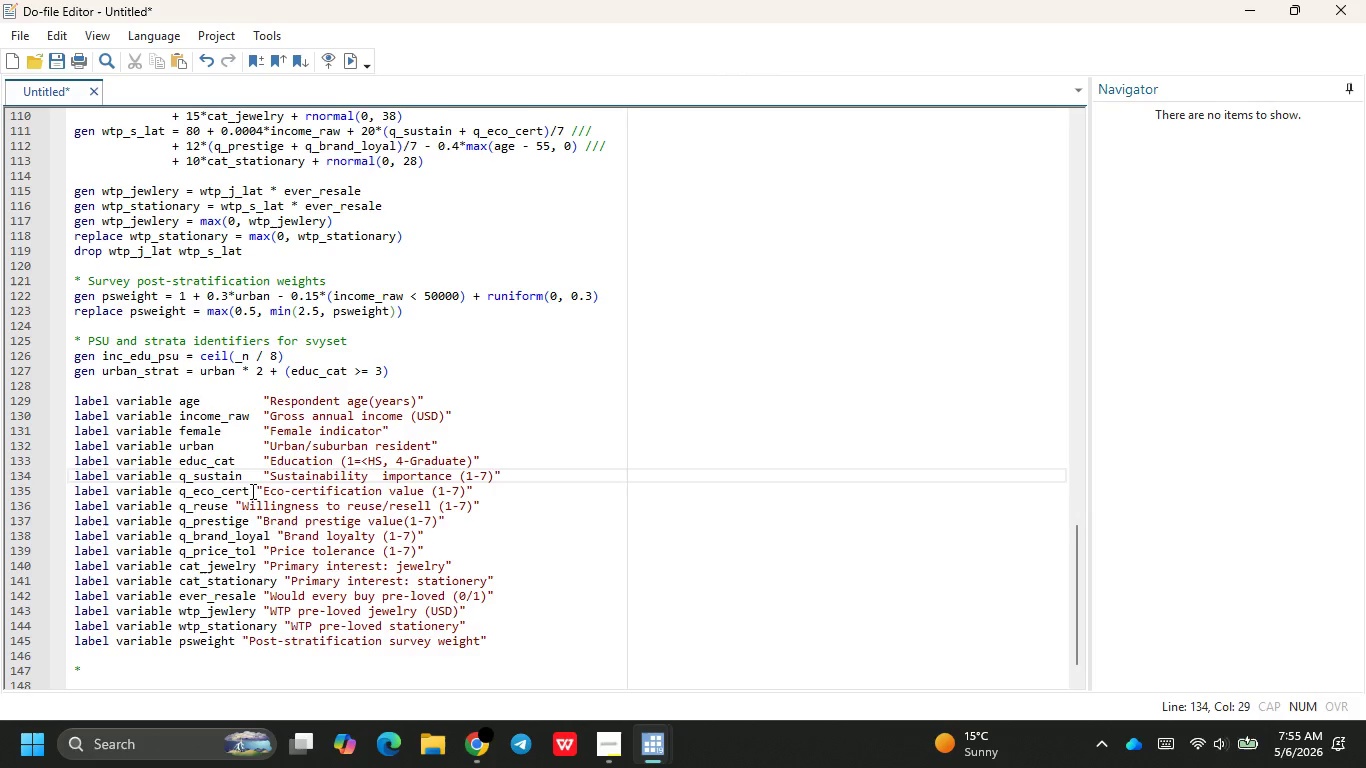 
left_click([257, 488])
 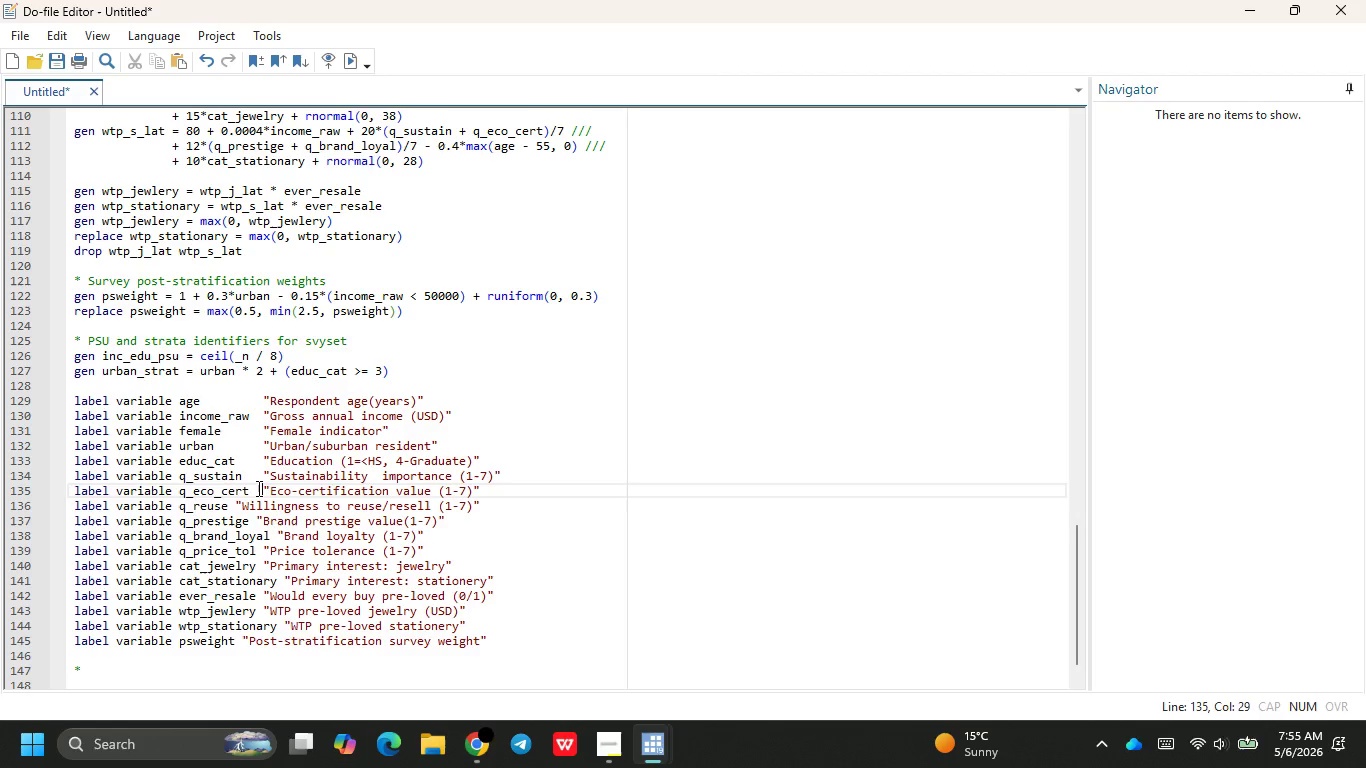 
key(Tab)
 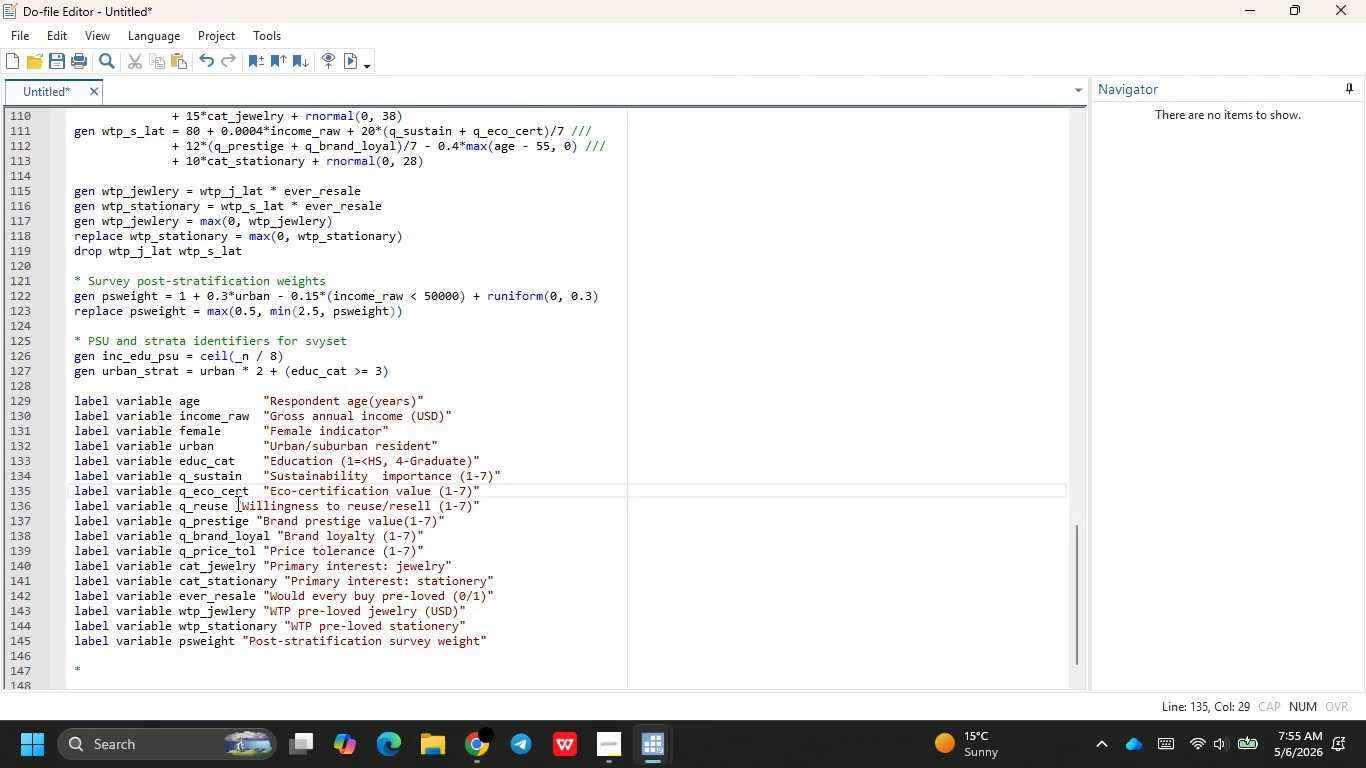 
left_click([235, 503])
 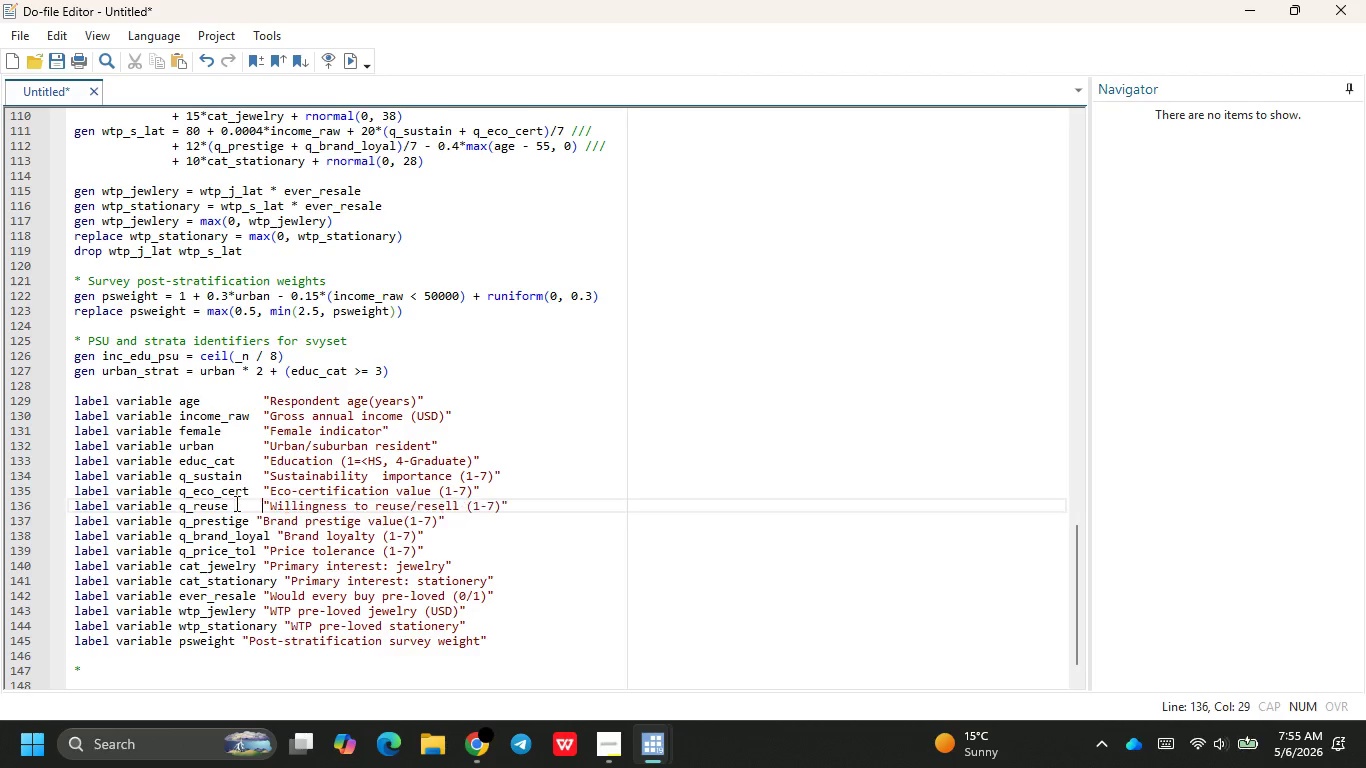 
key(Tab)
 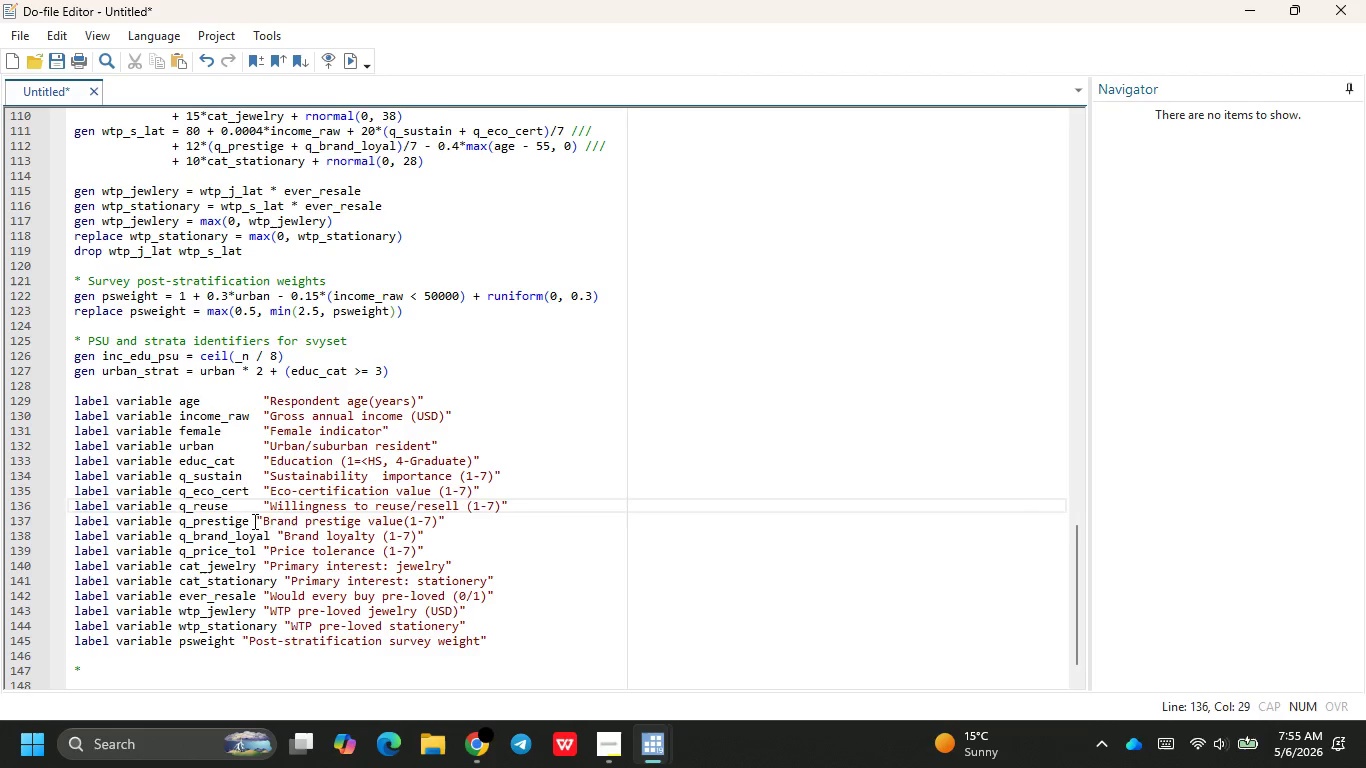 
left_click([256, 516])
 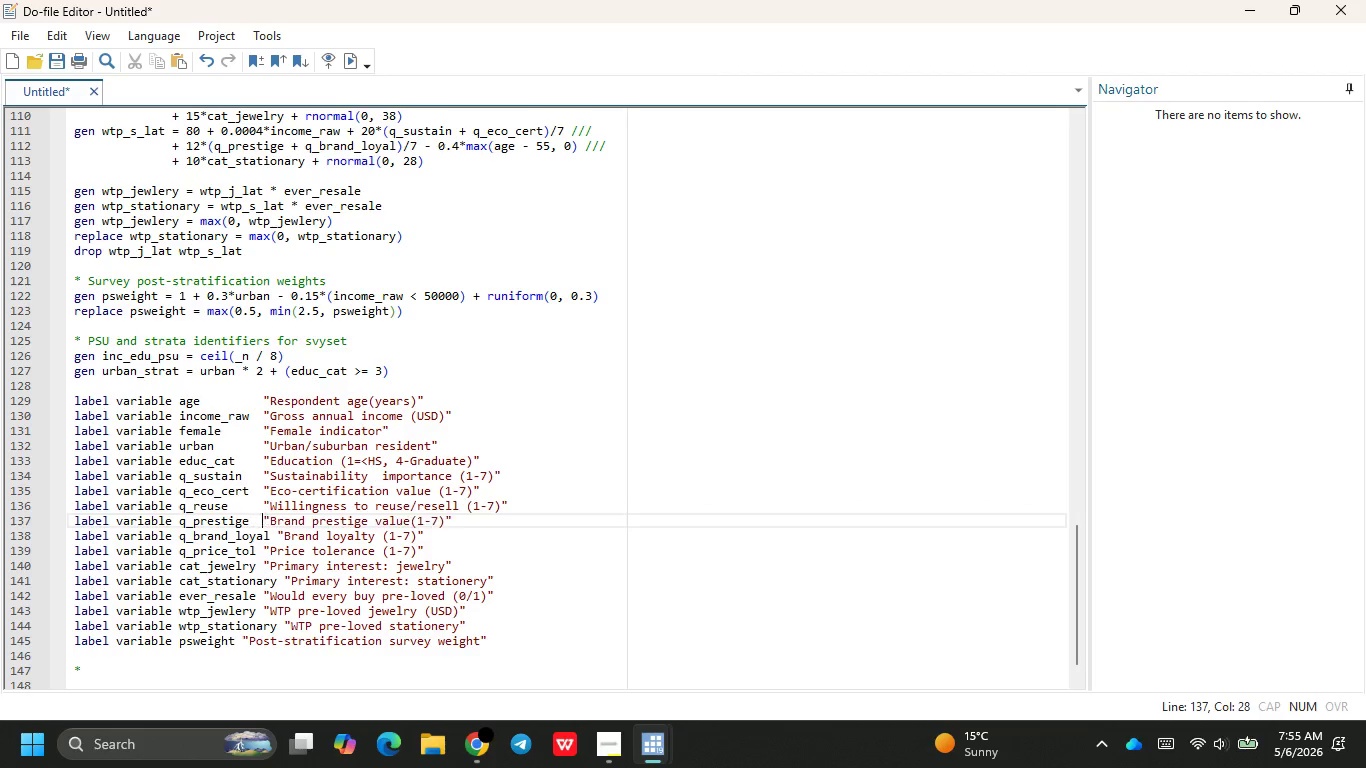 
key(Tab)
 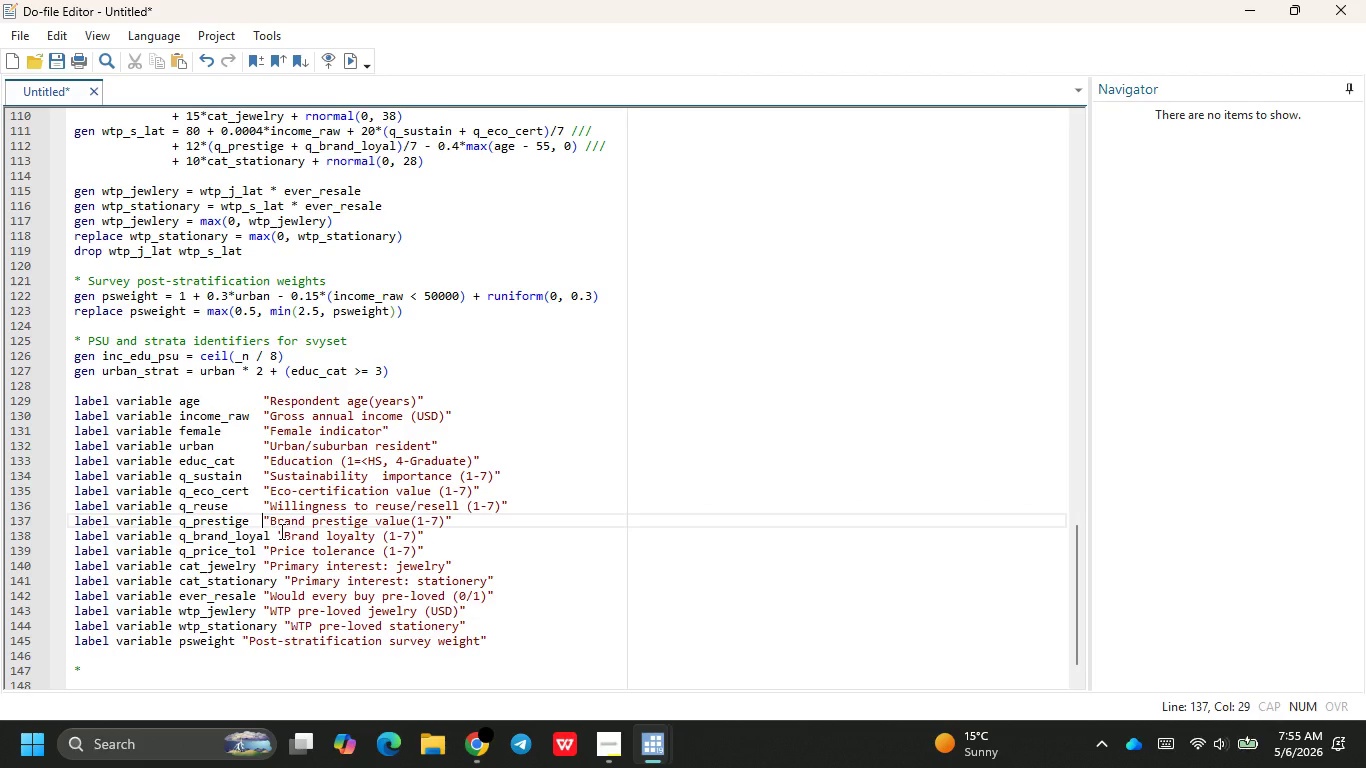 
key(Tab)
 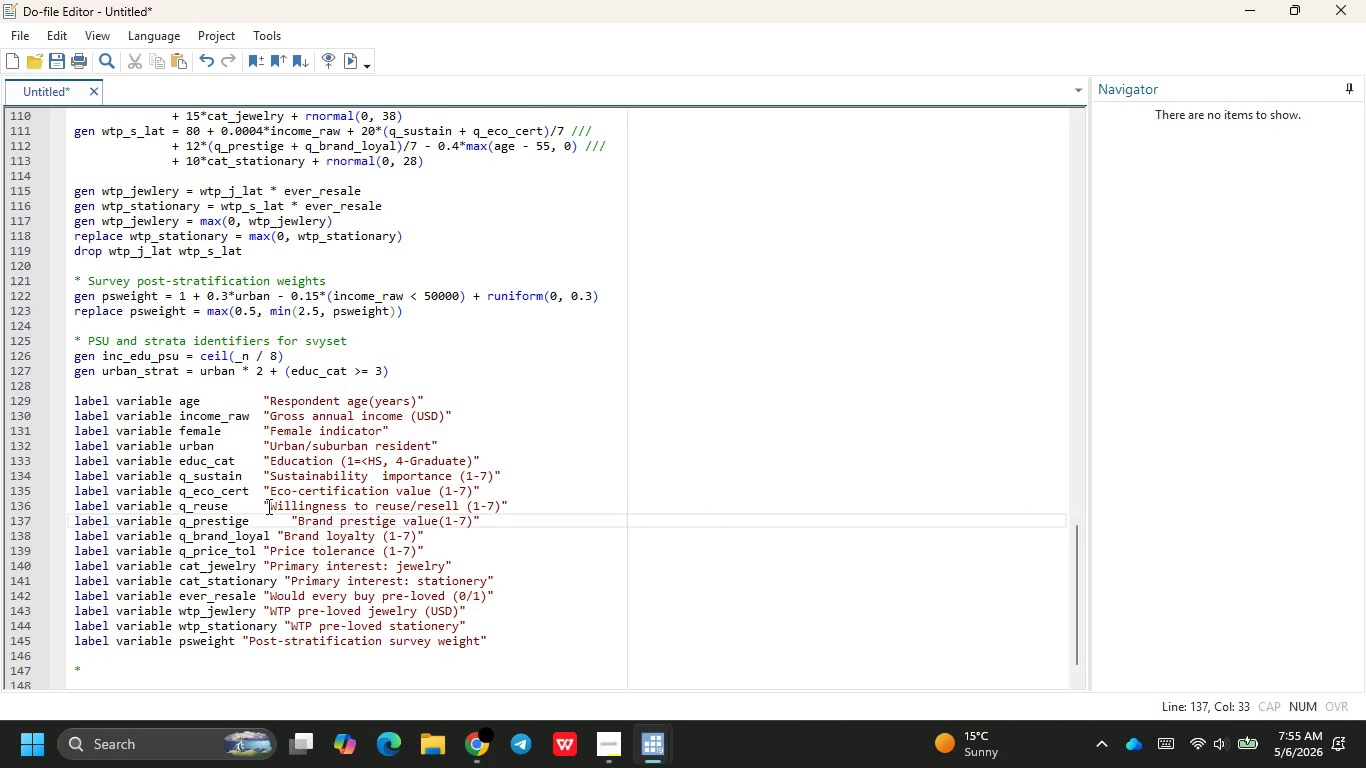 
key(Backspace)
 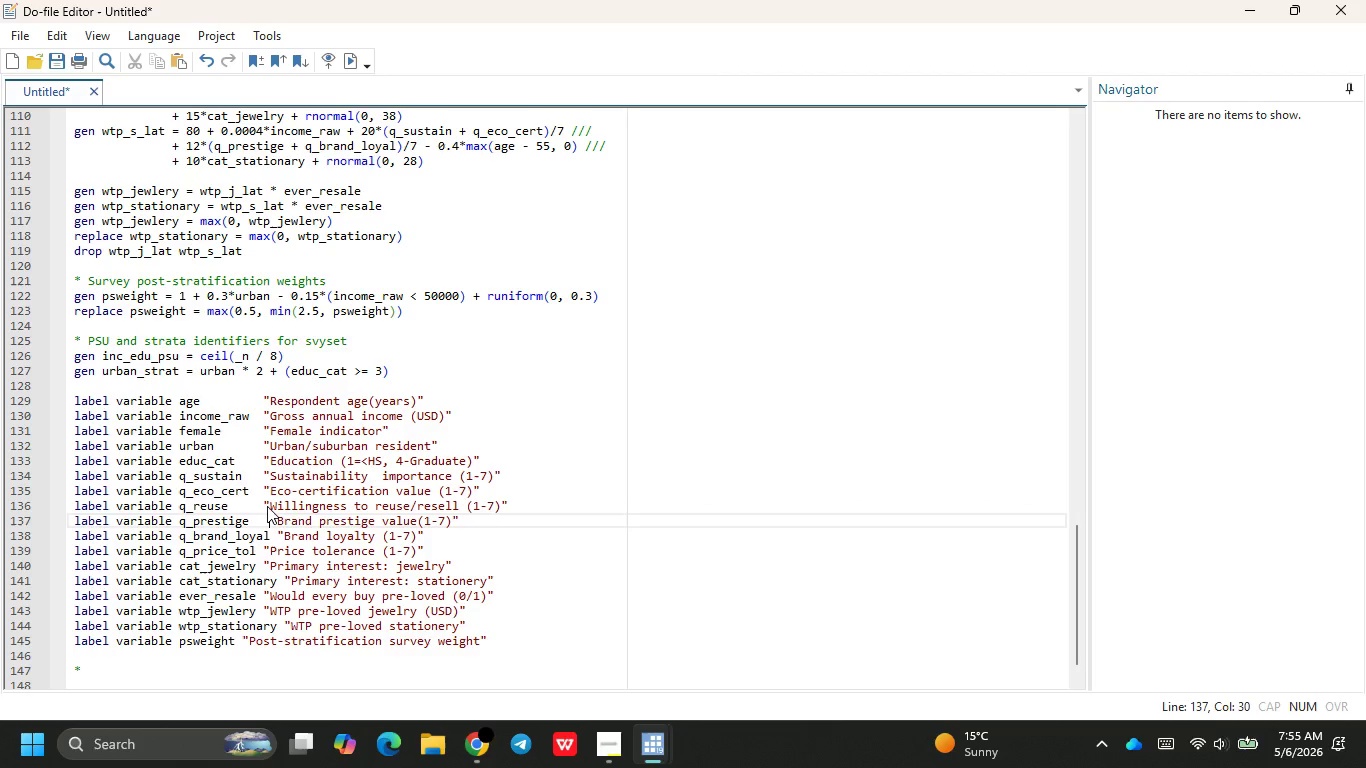 
key(Space)
 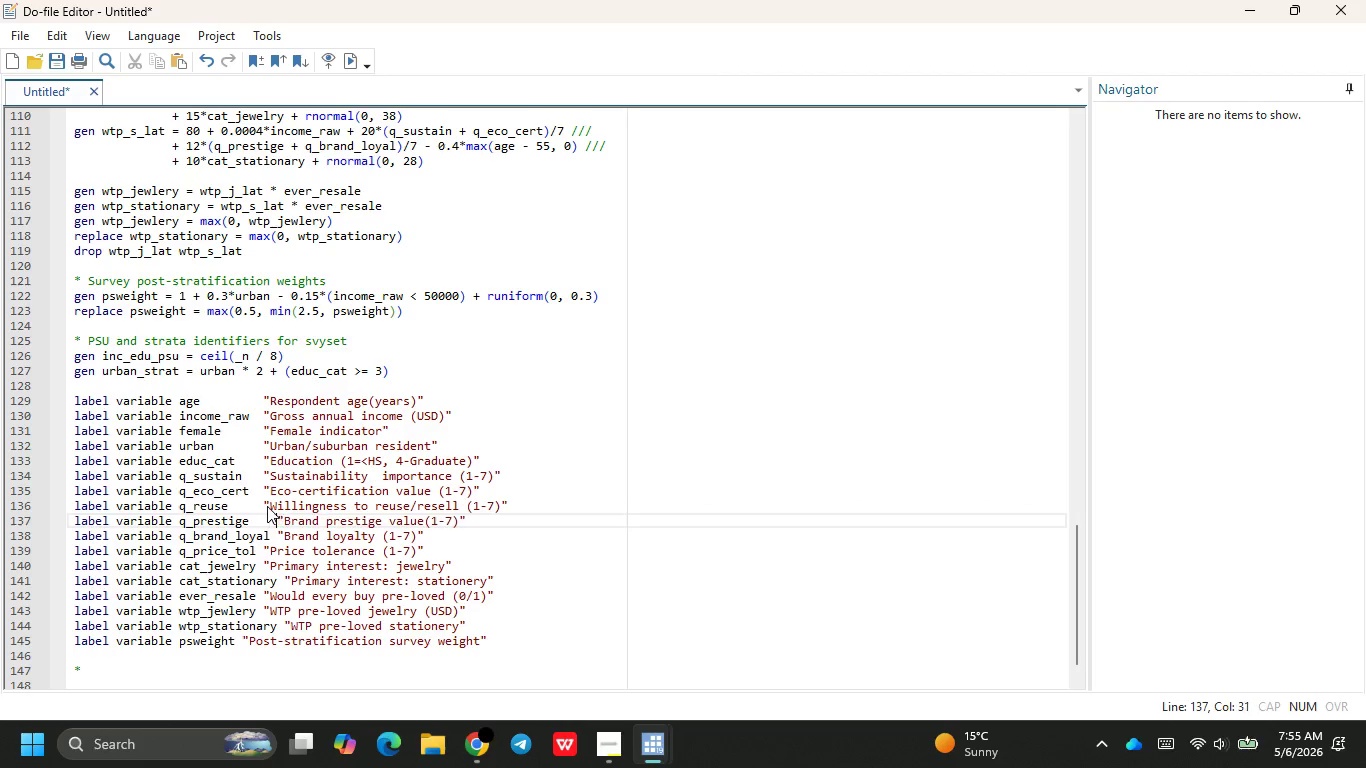 
key(Space)
 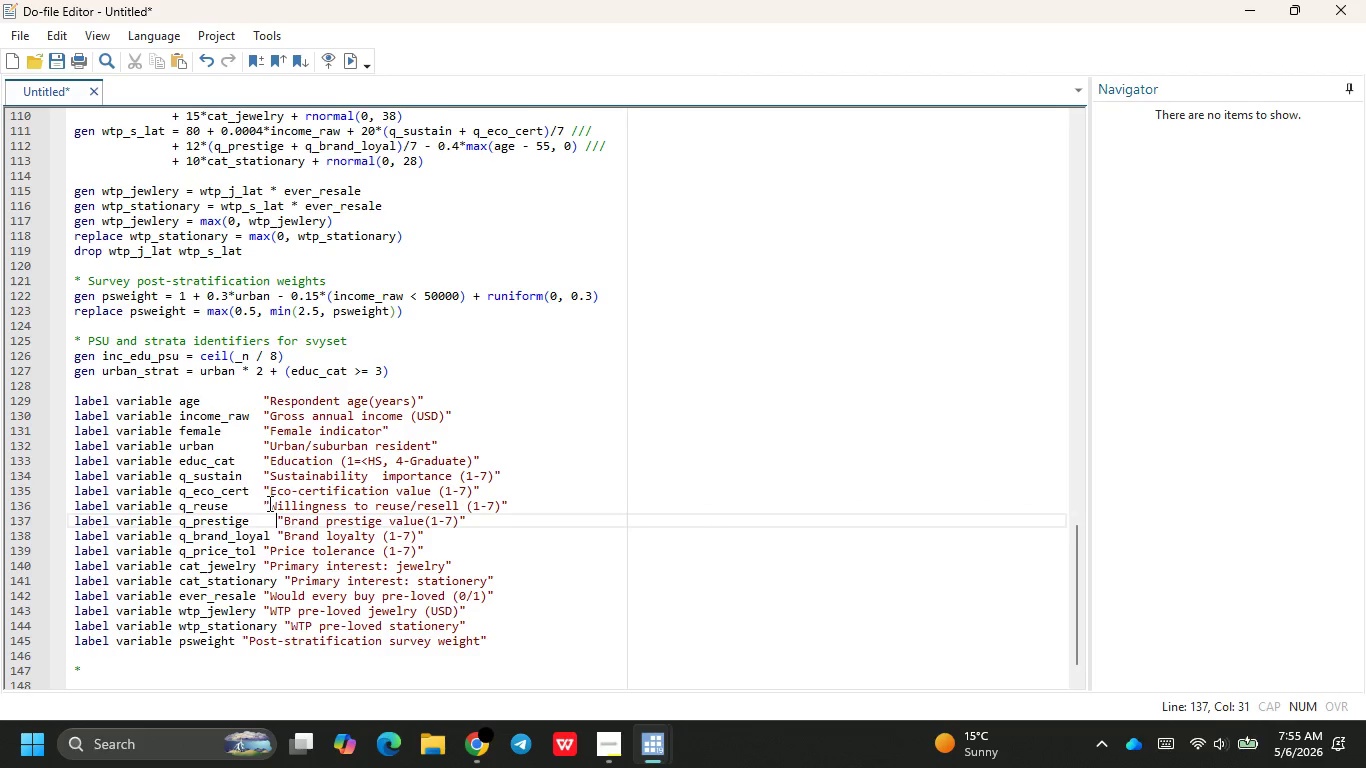 
left_click([267, 503])
 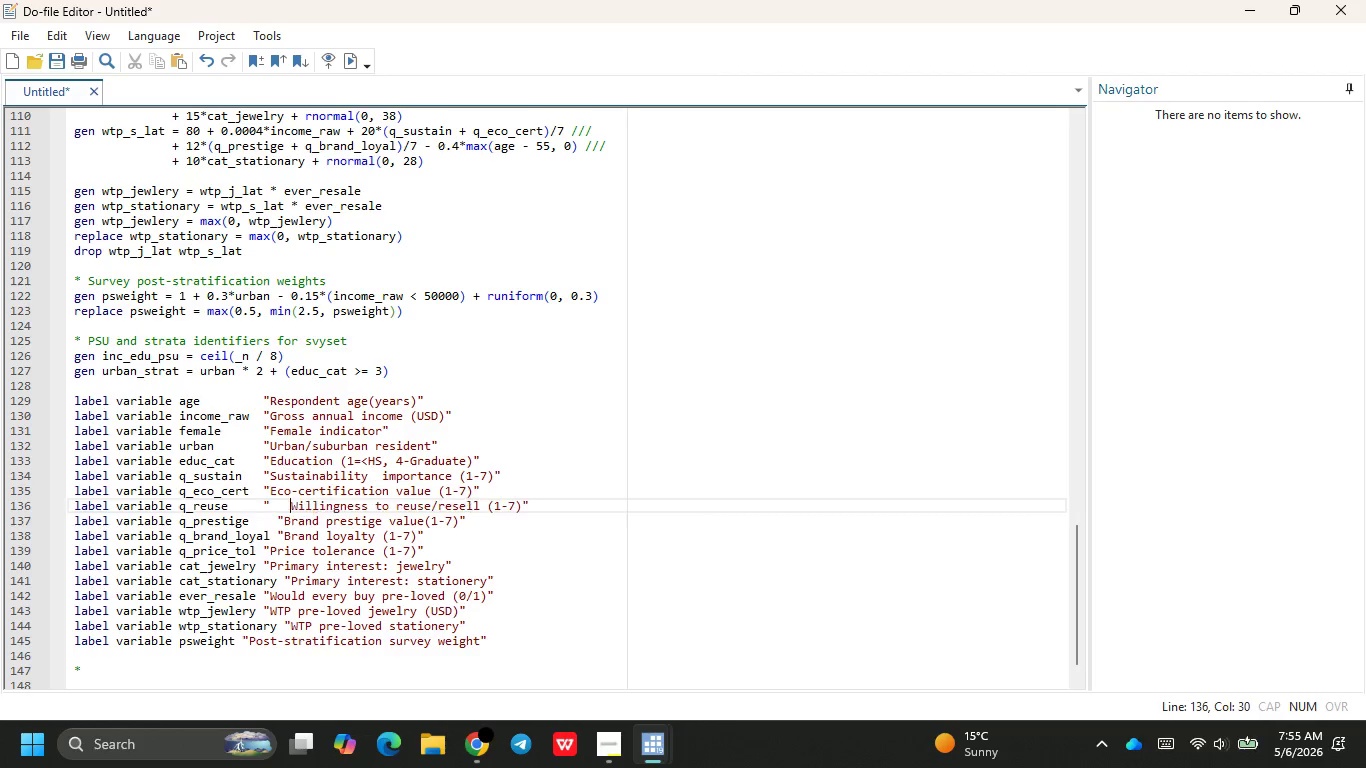 
key(Tab)
 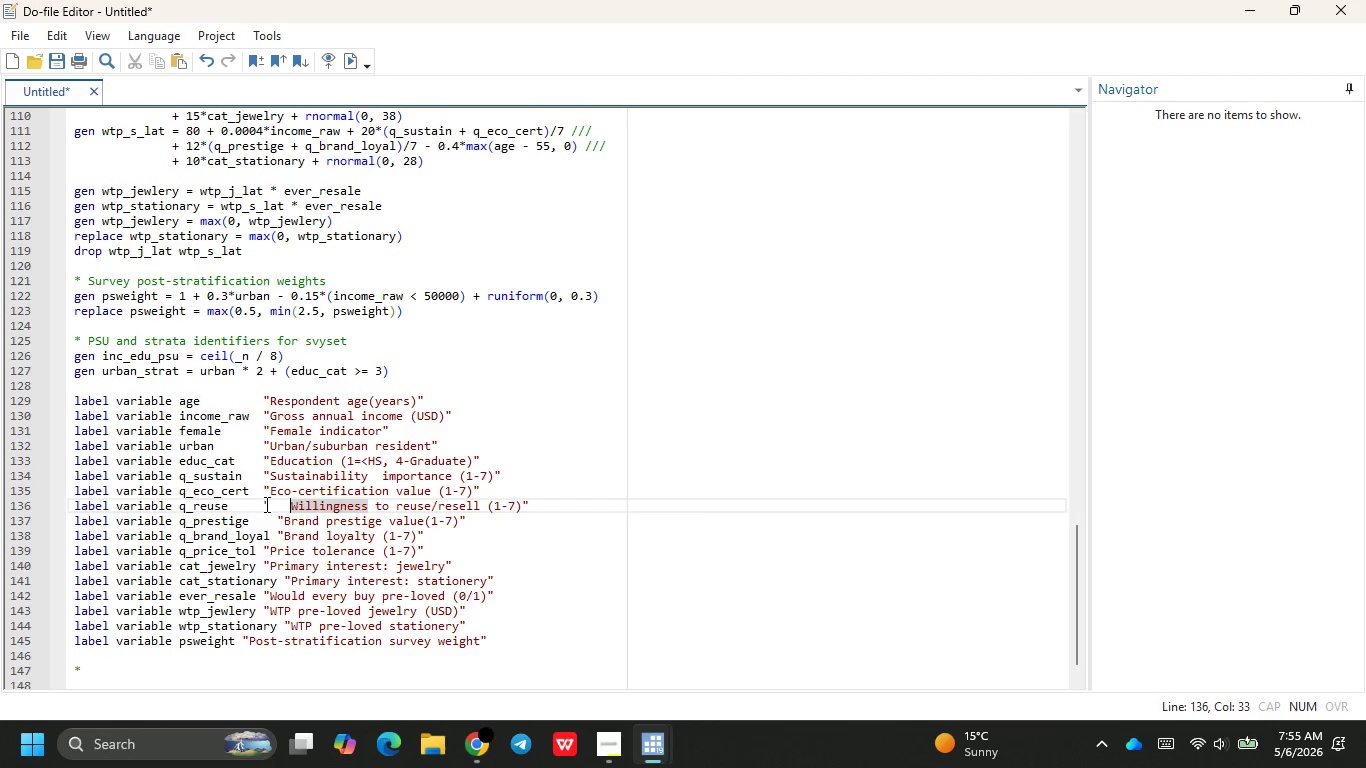 
key(Backspace)
 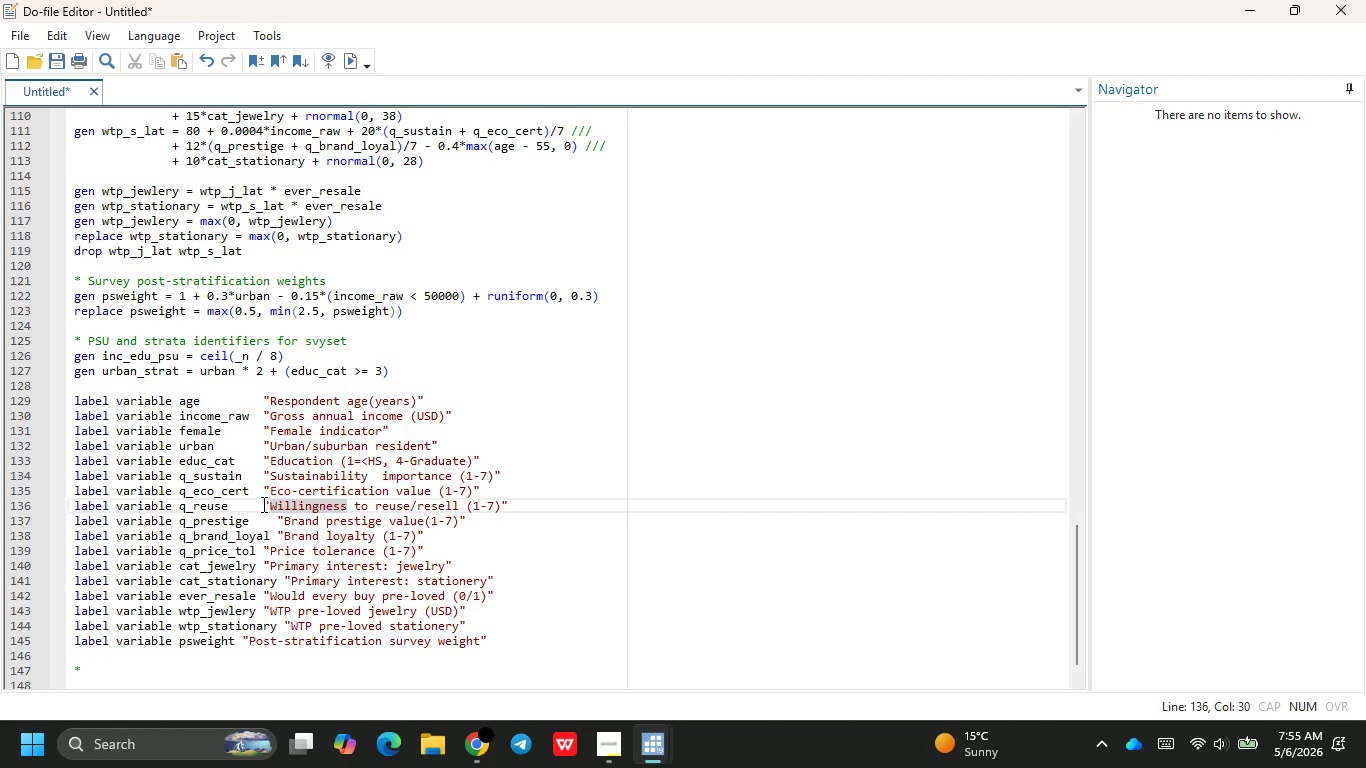 
left_click([262, 504])
 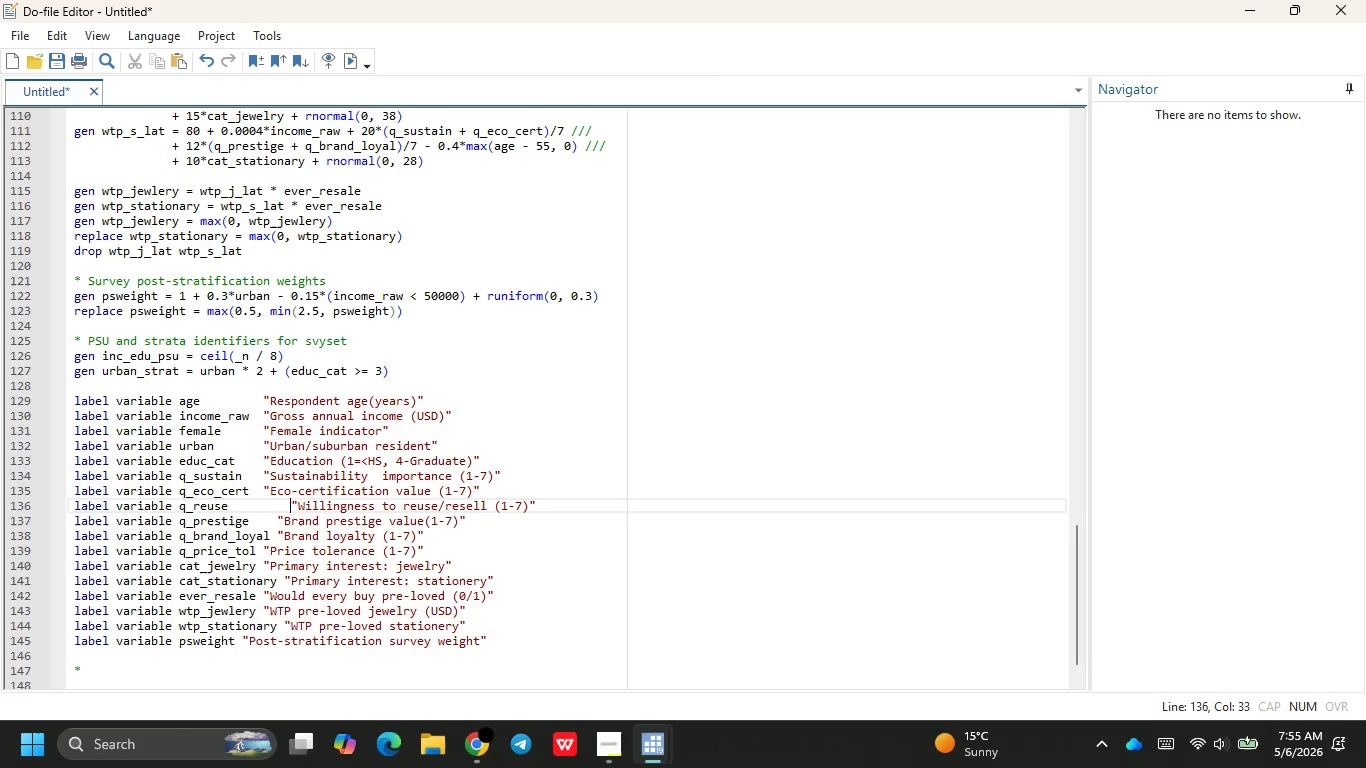 
key(Tab)
 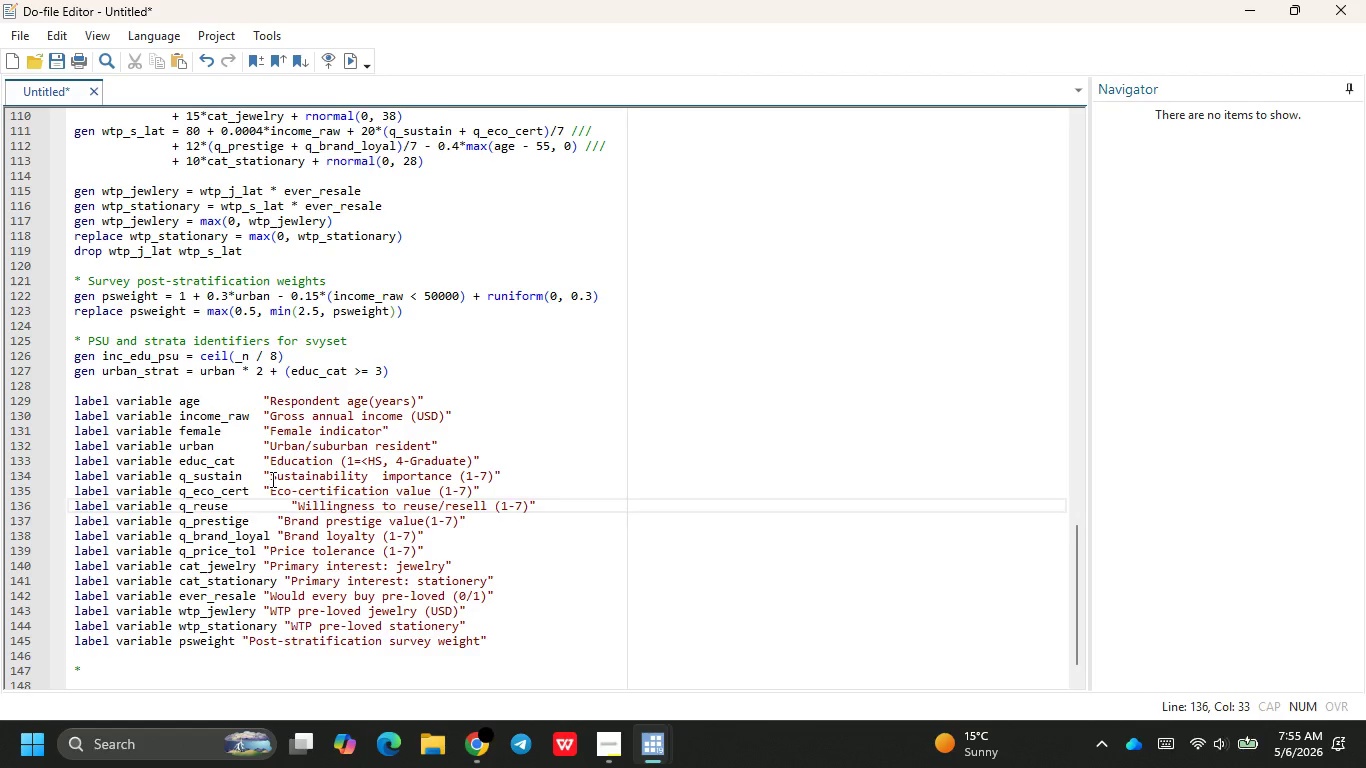 
key(Backspace)
 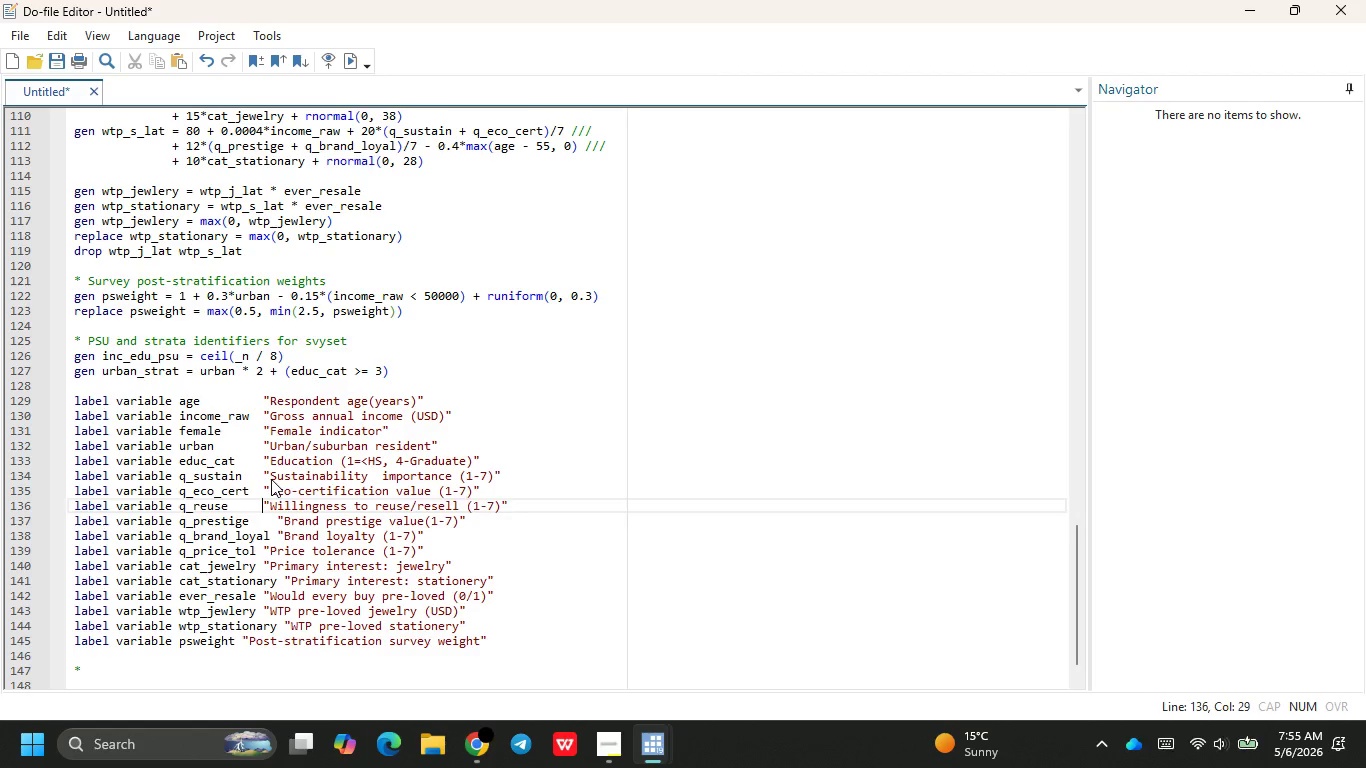 
key(Space)
 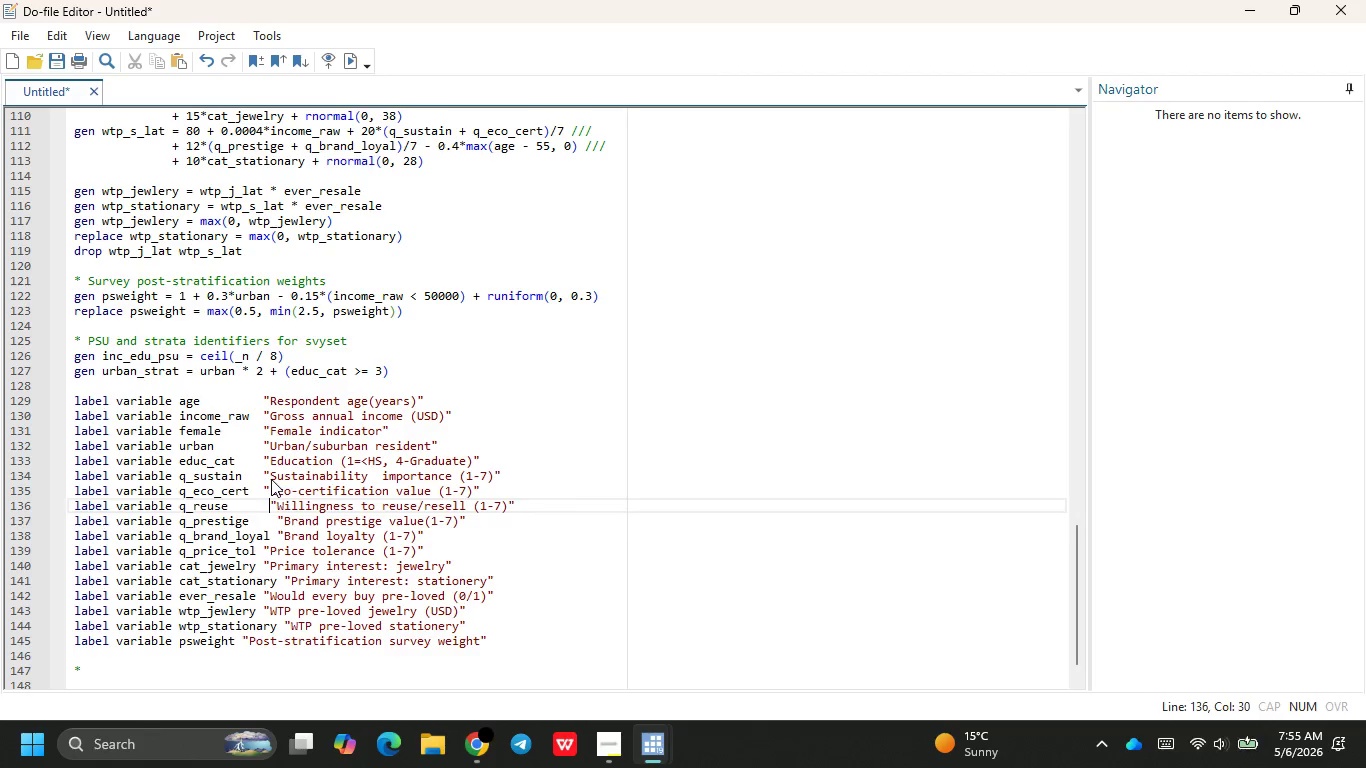 
key(Space)
 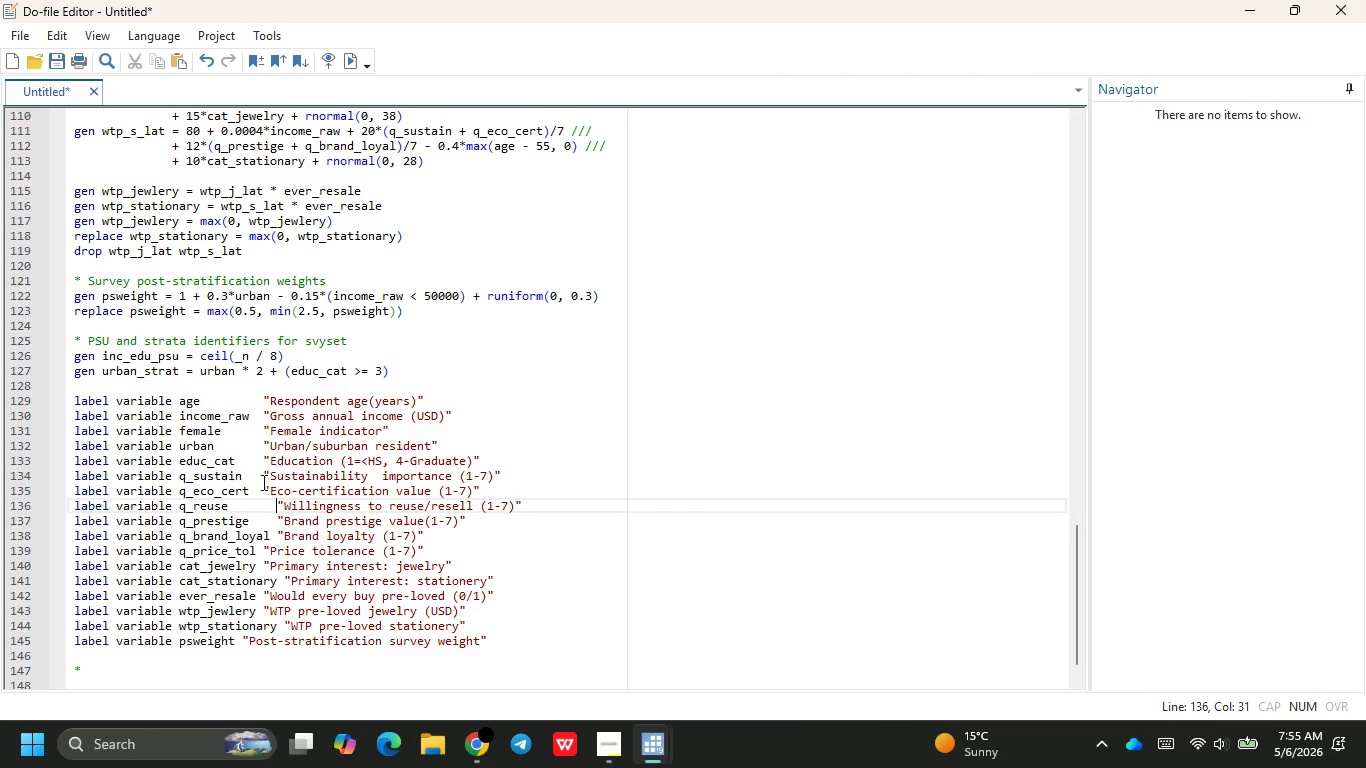 
left_click([262, 497])
 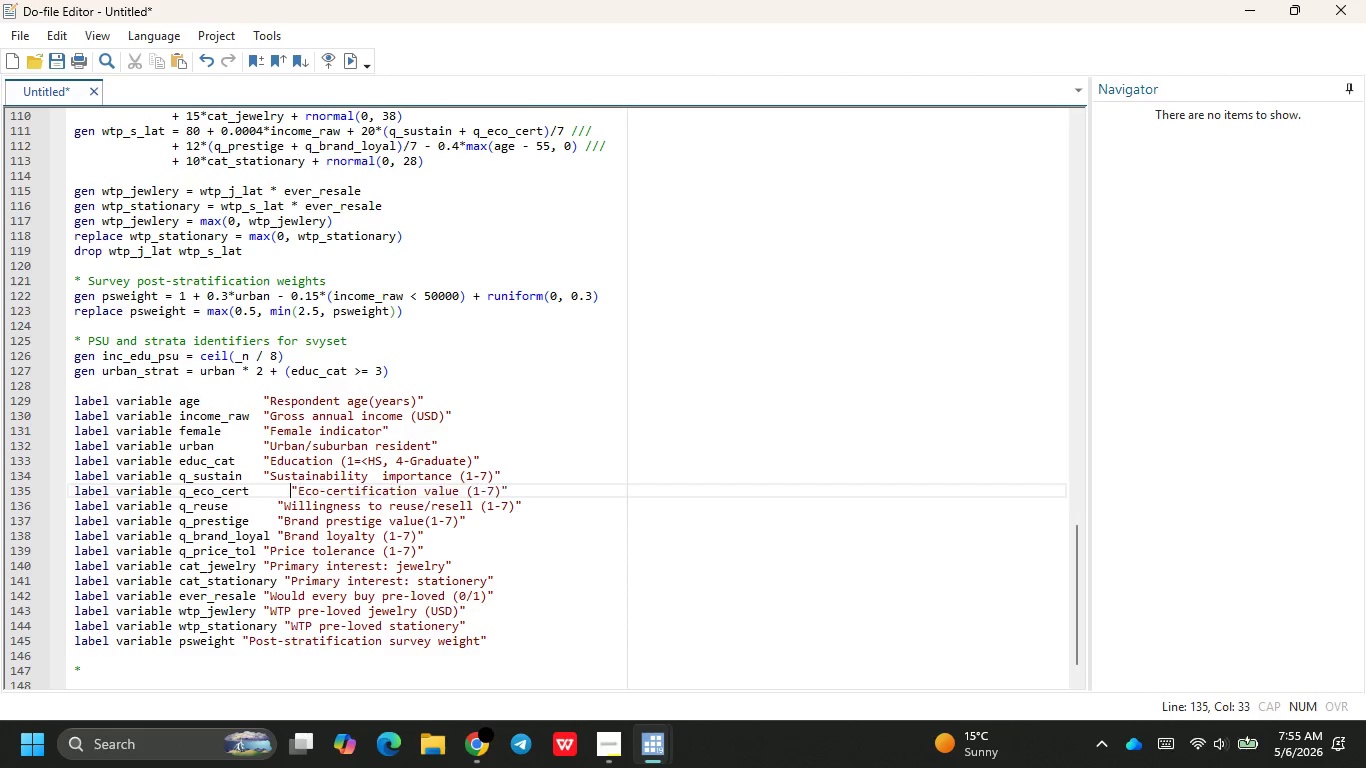 
key(Tab)
 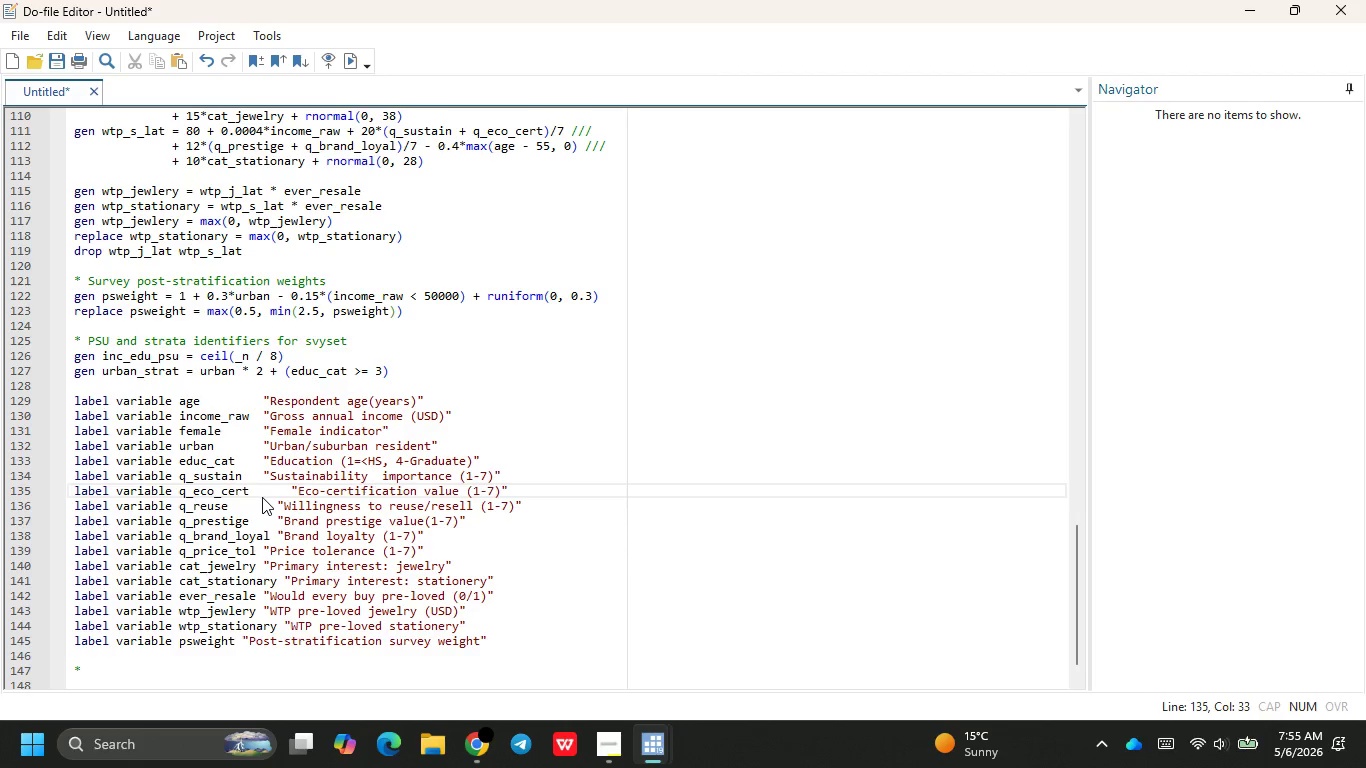 
key(Backspace)
 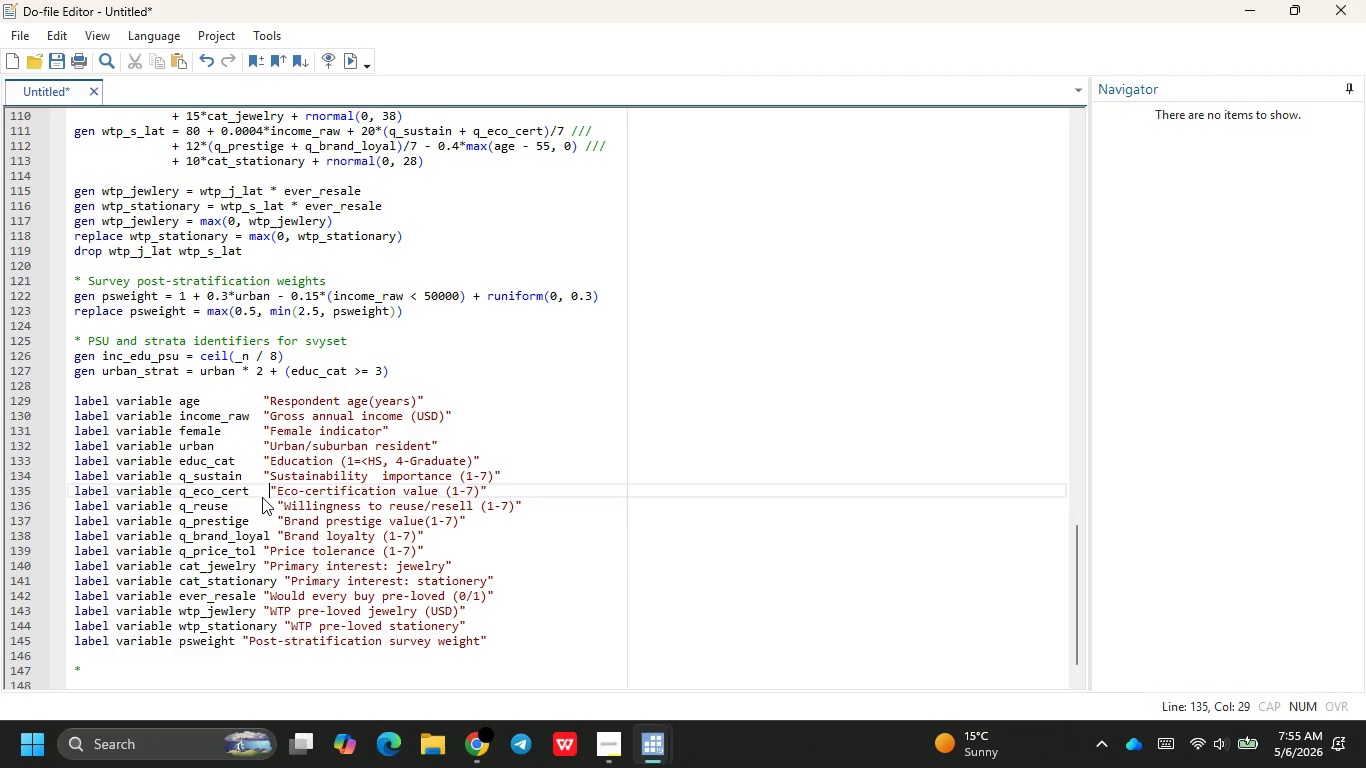 
key(Space)
 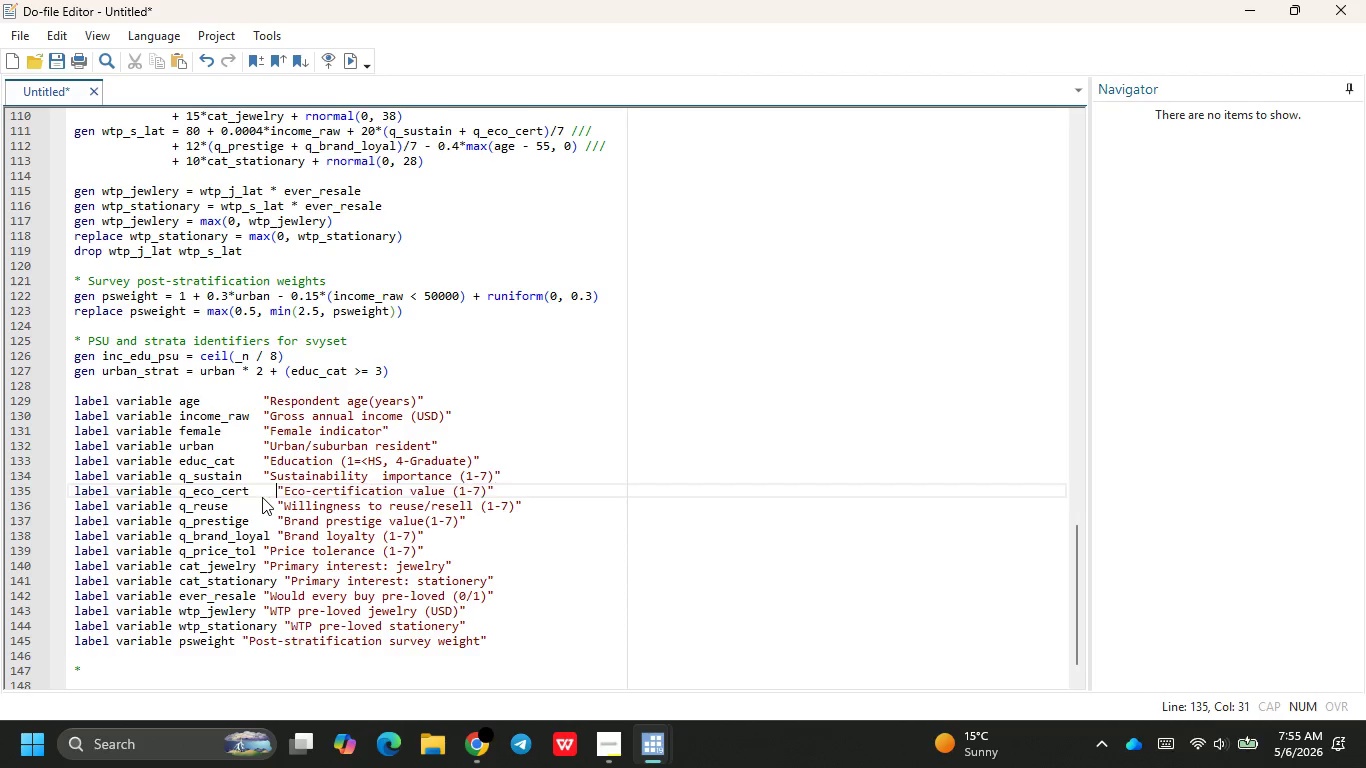 
key(Space)
 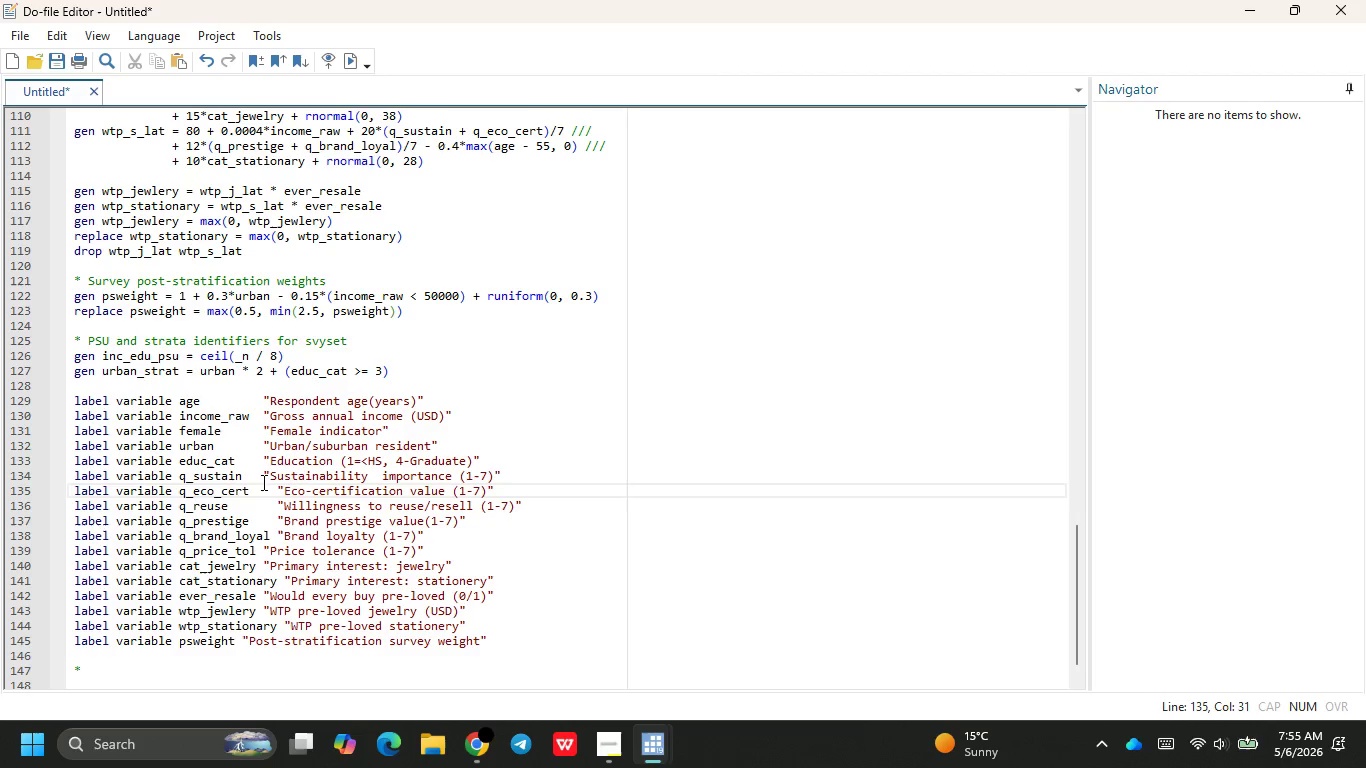 
left_click([262, 480])
 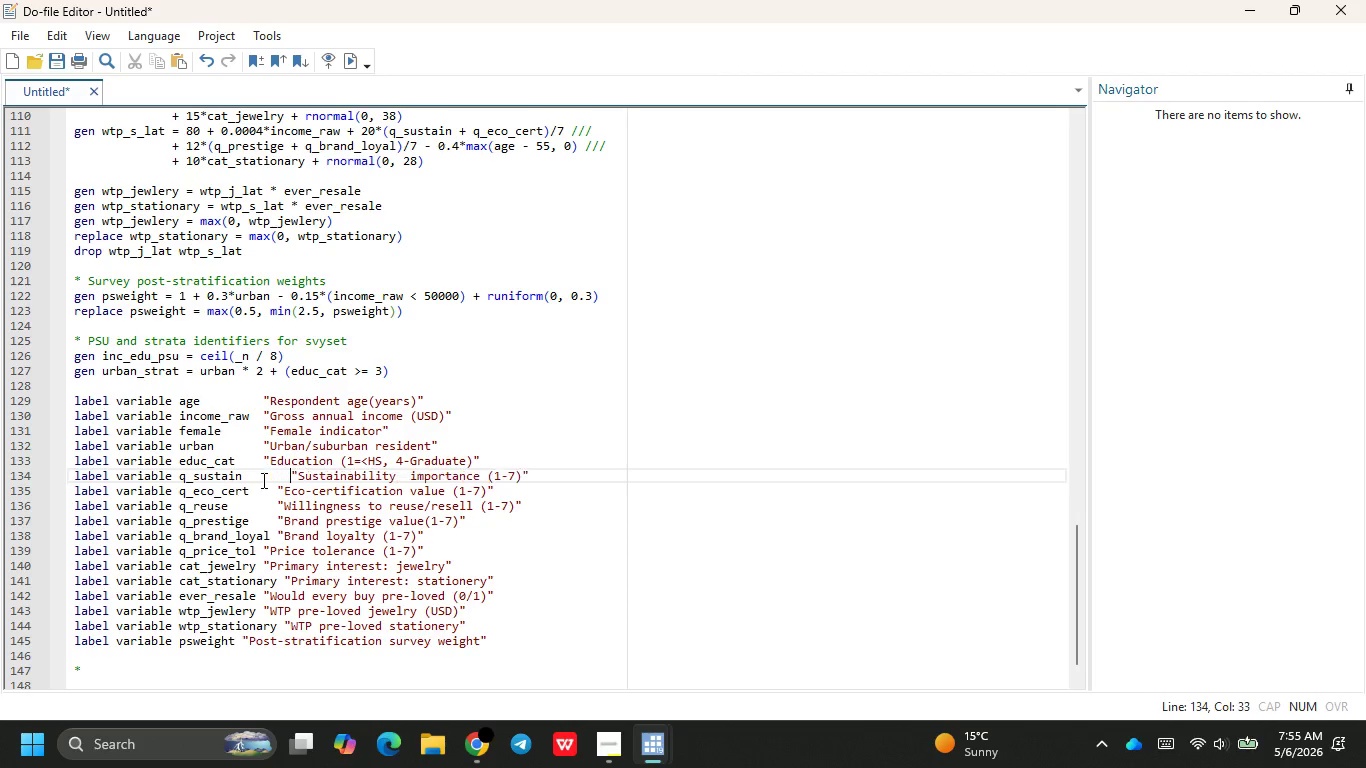 
key(Tab)
 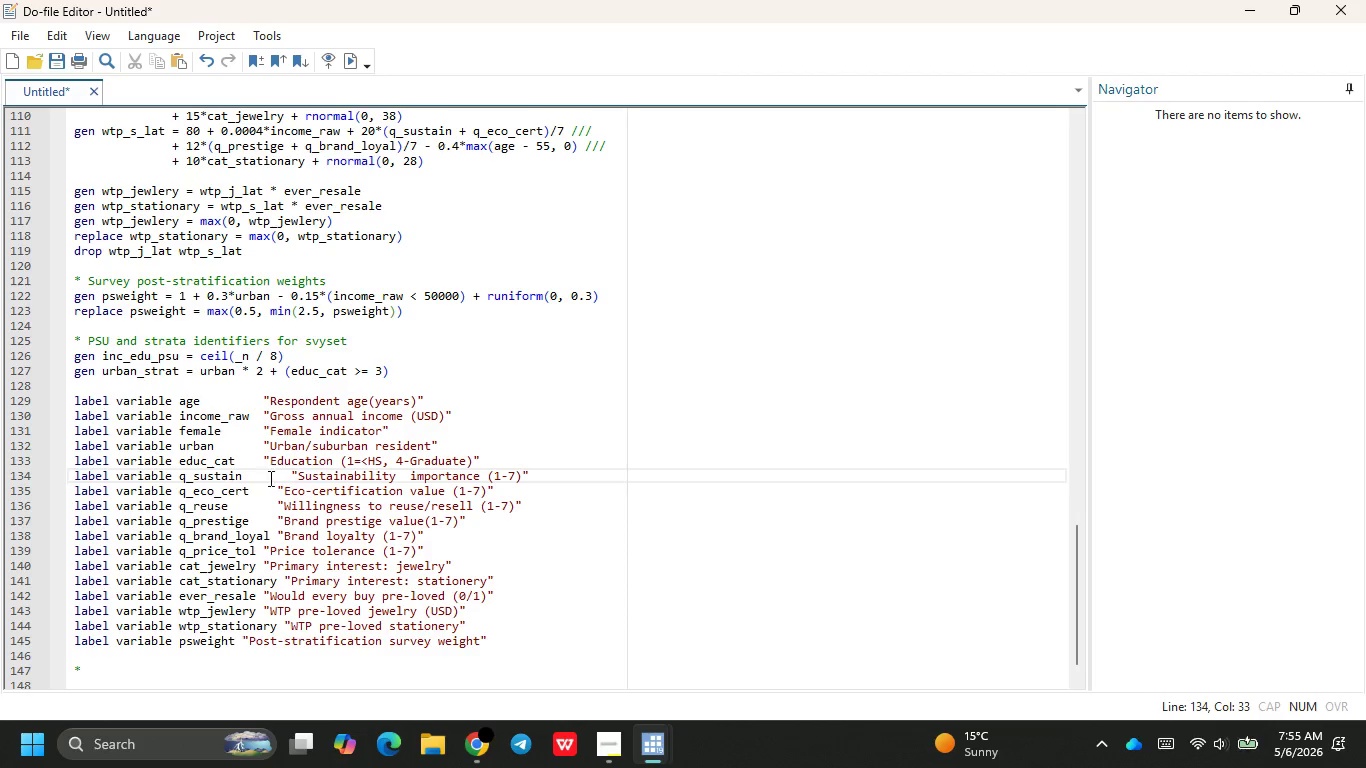 
left_click([272, 491])
 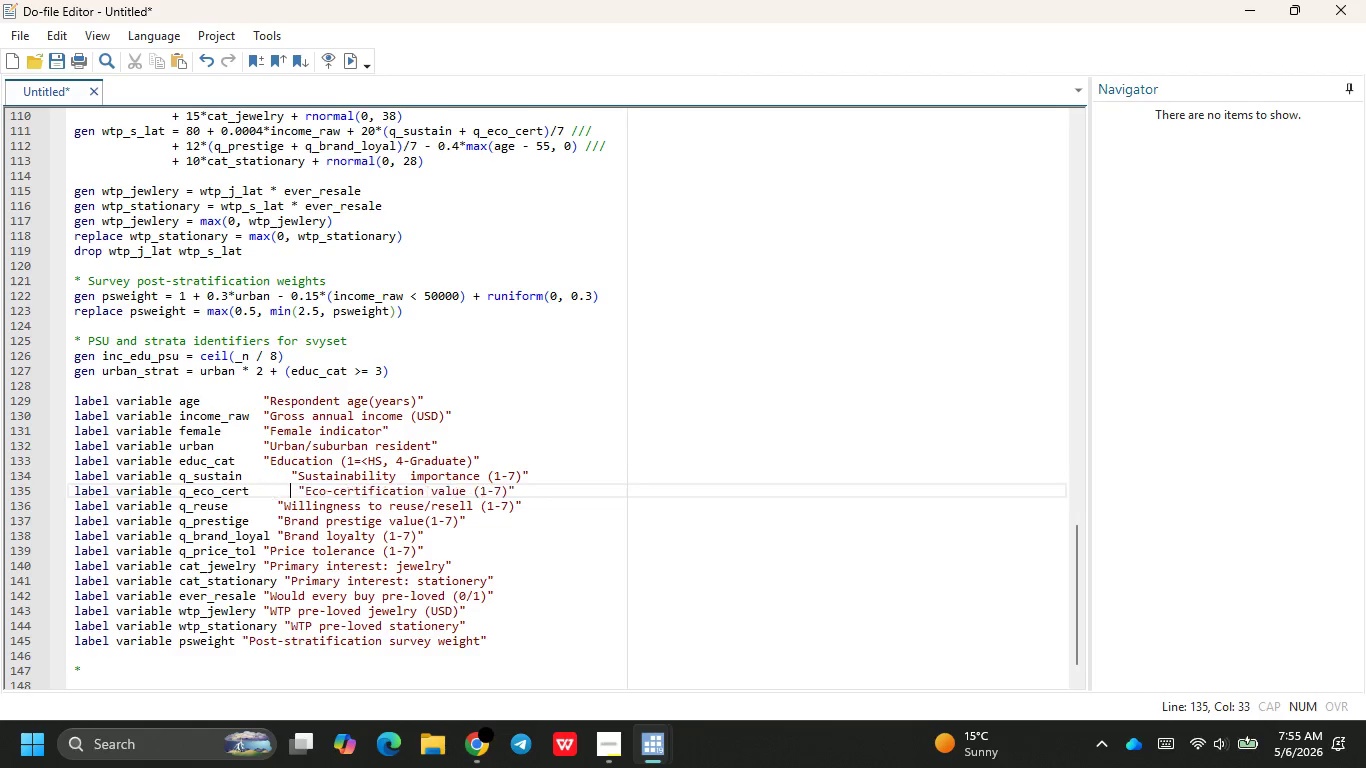 
key(Tab)
 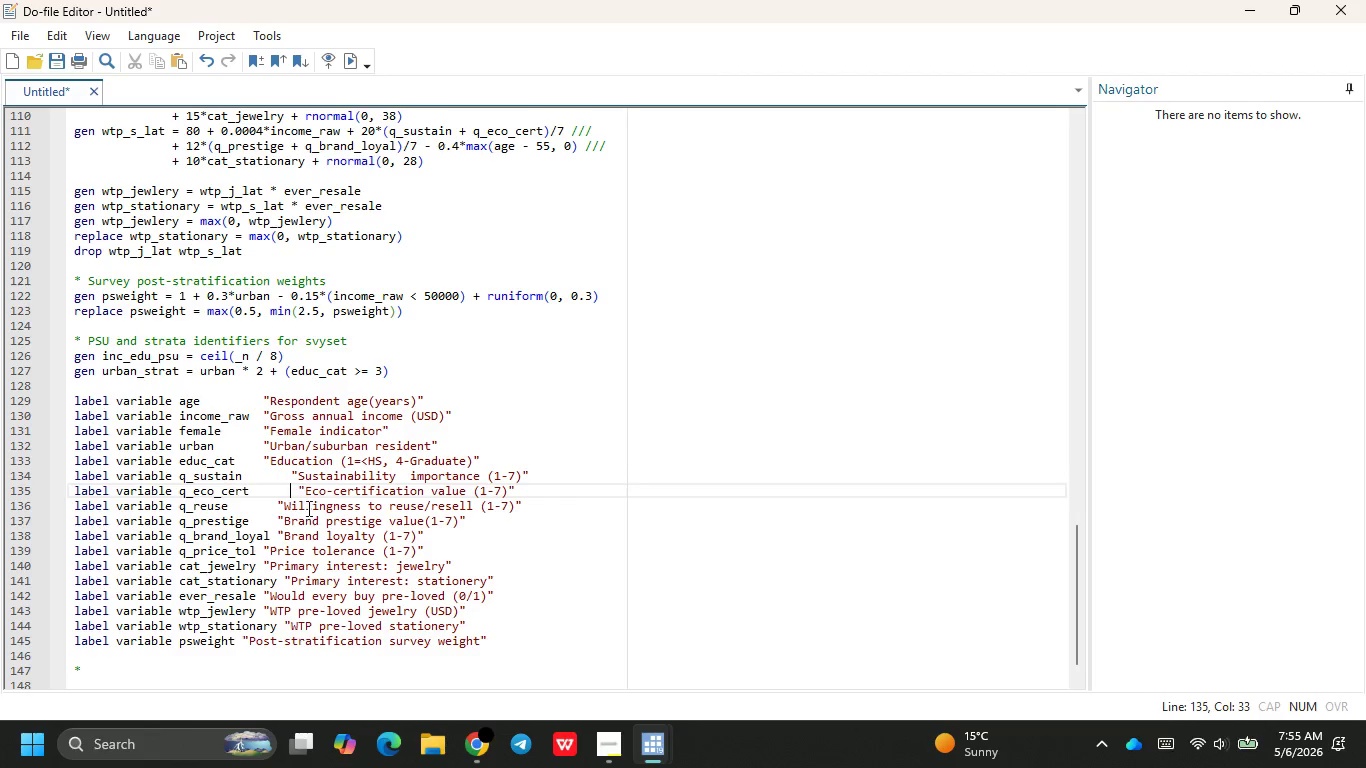 
left_click([303, 498])
 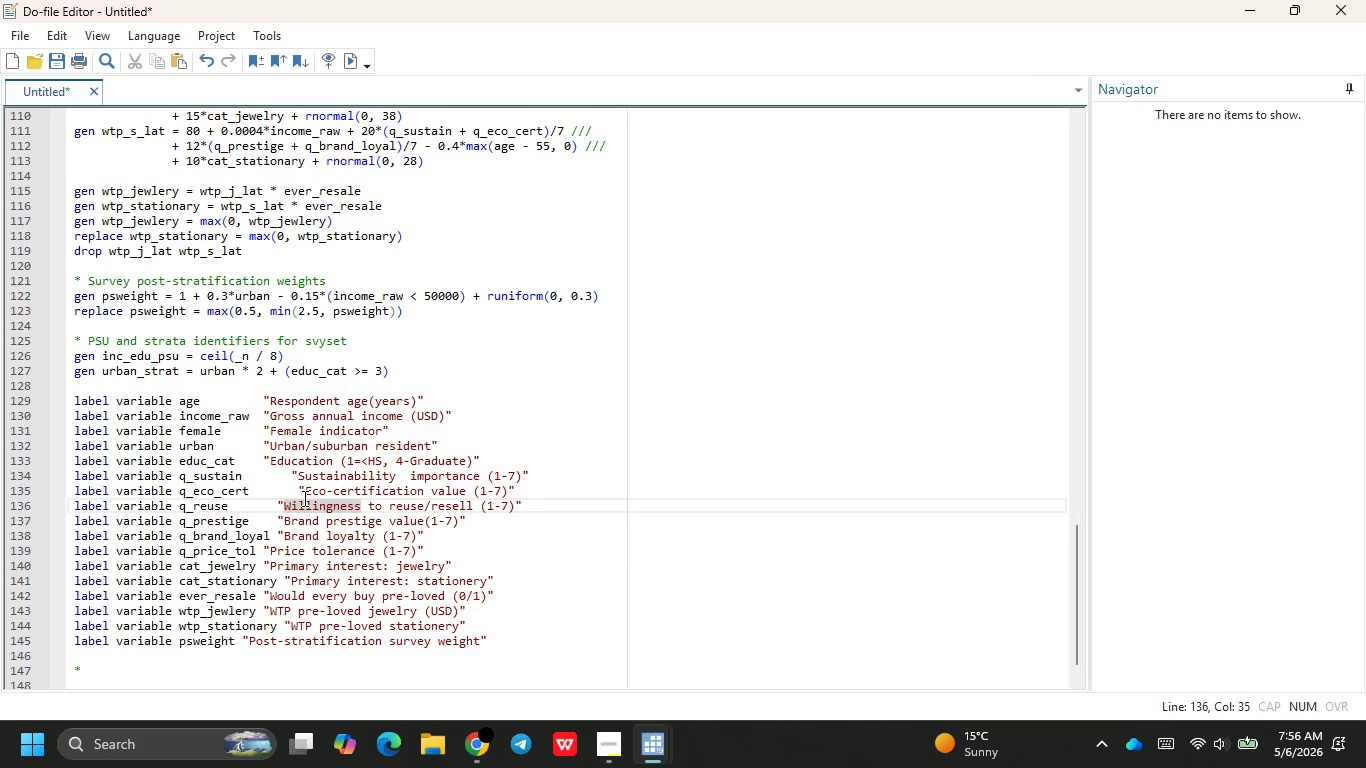 
key(ArrowUp)
 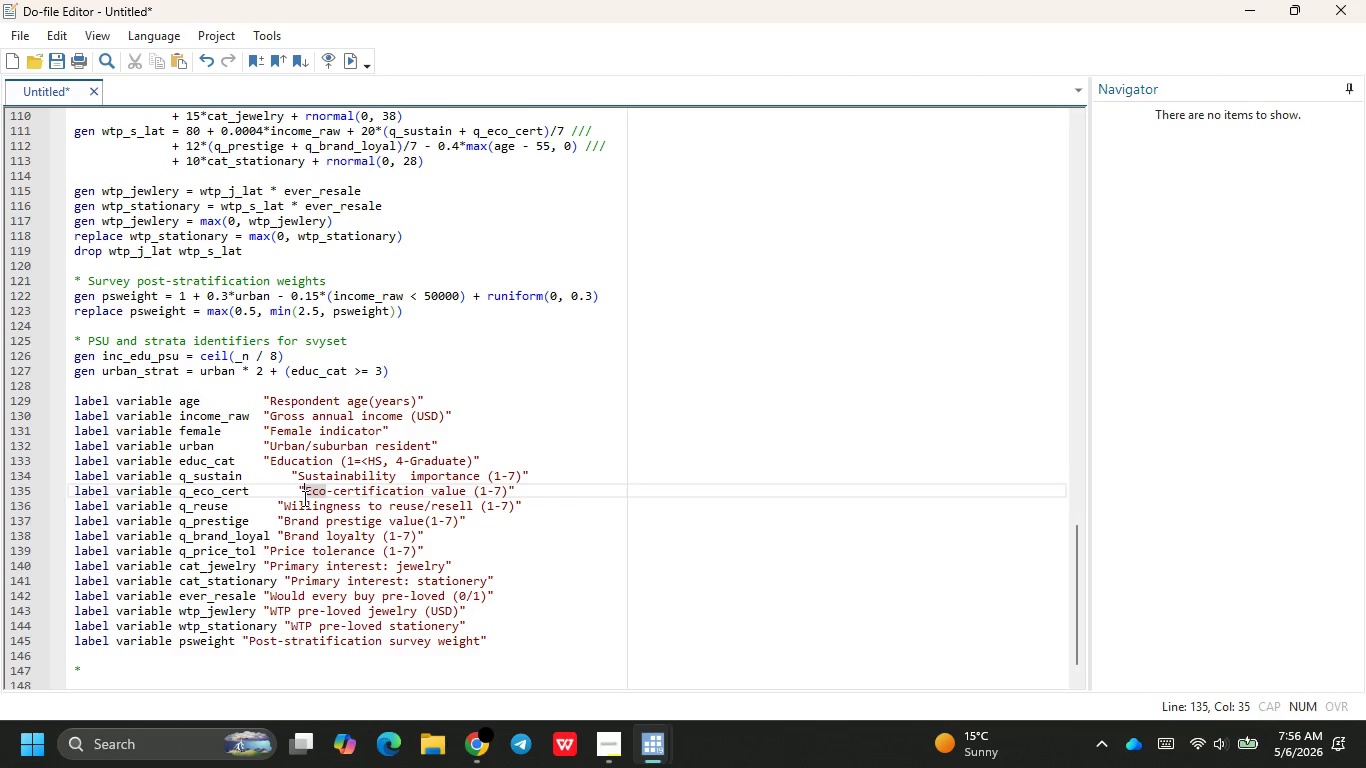 
key(ArrowLeft)
 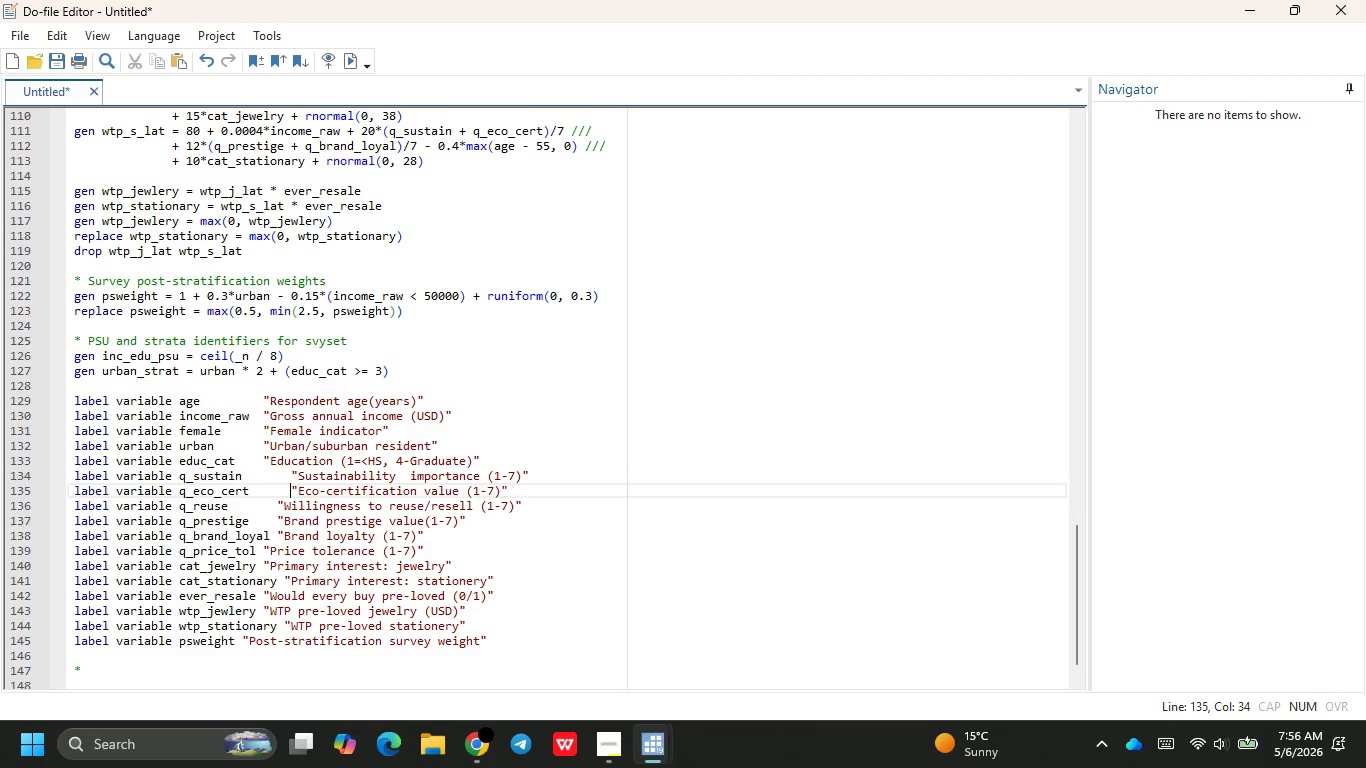 
key(Backspace)
 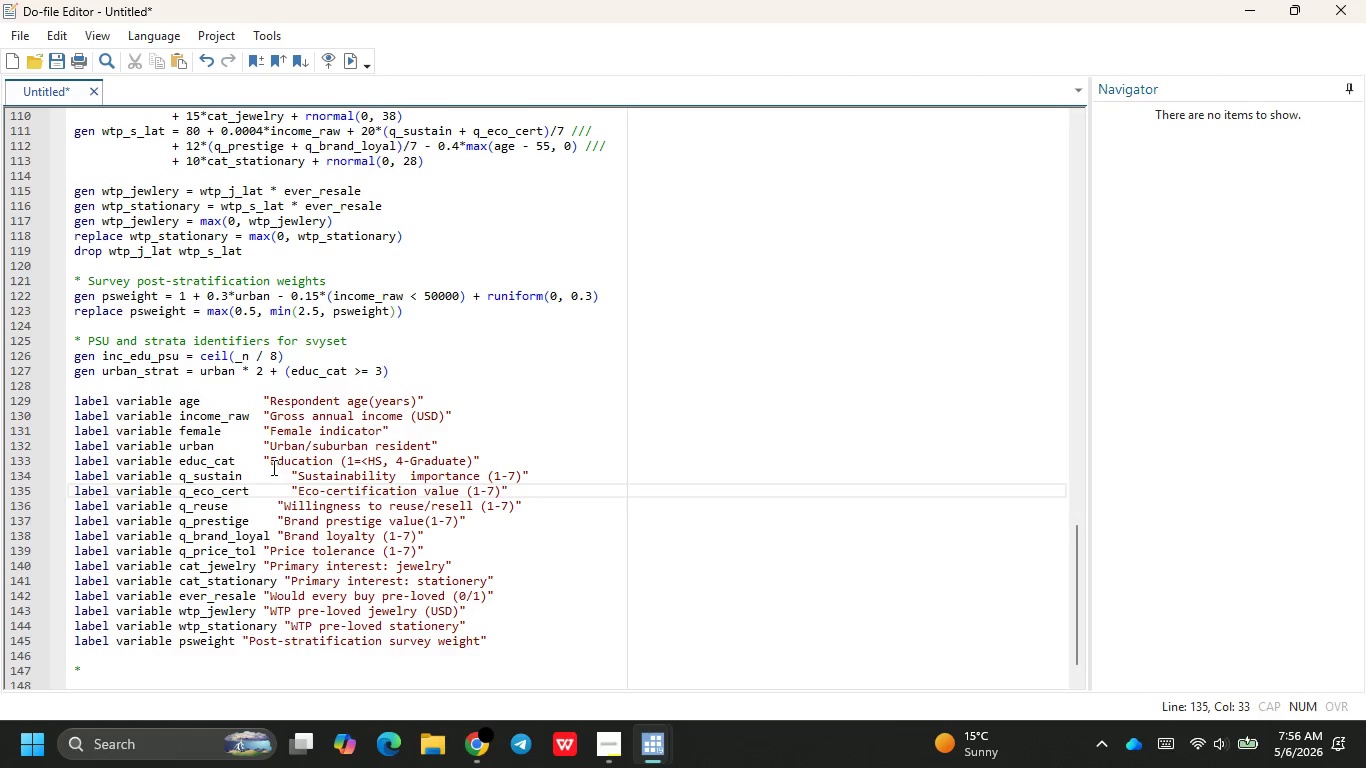 
left_click([264, 465])
 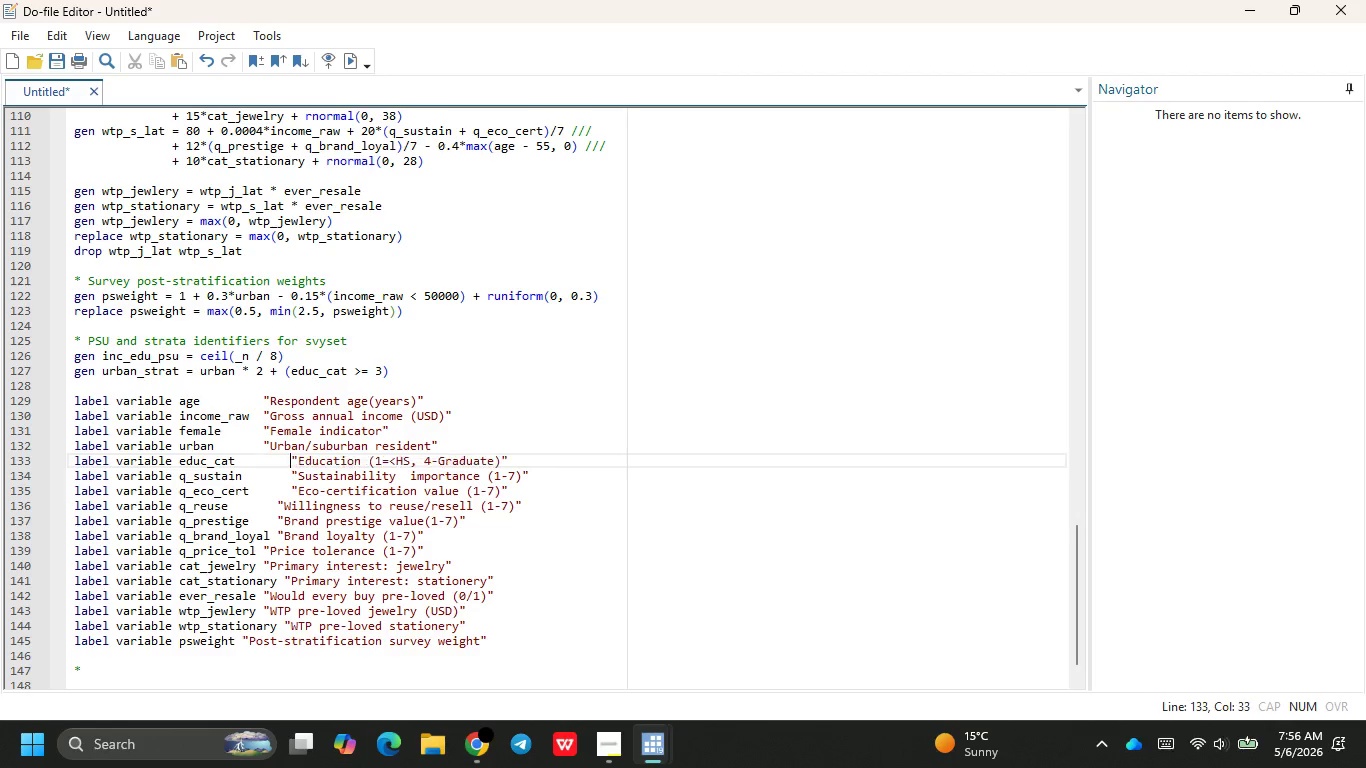 
key(Tab)
 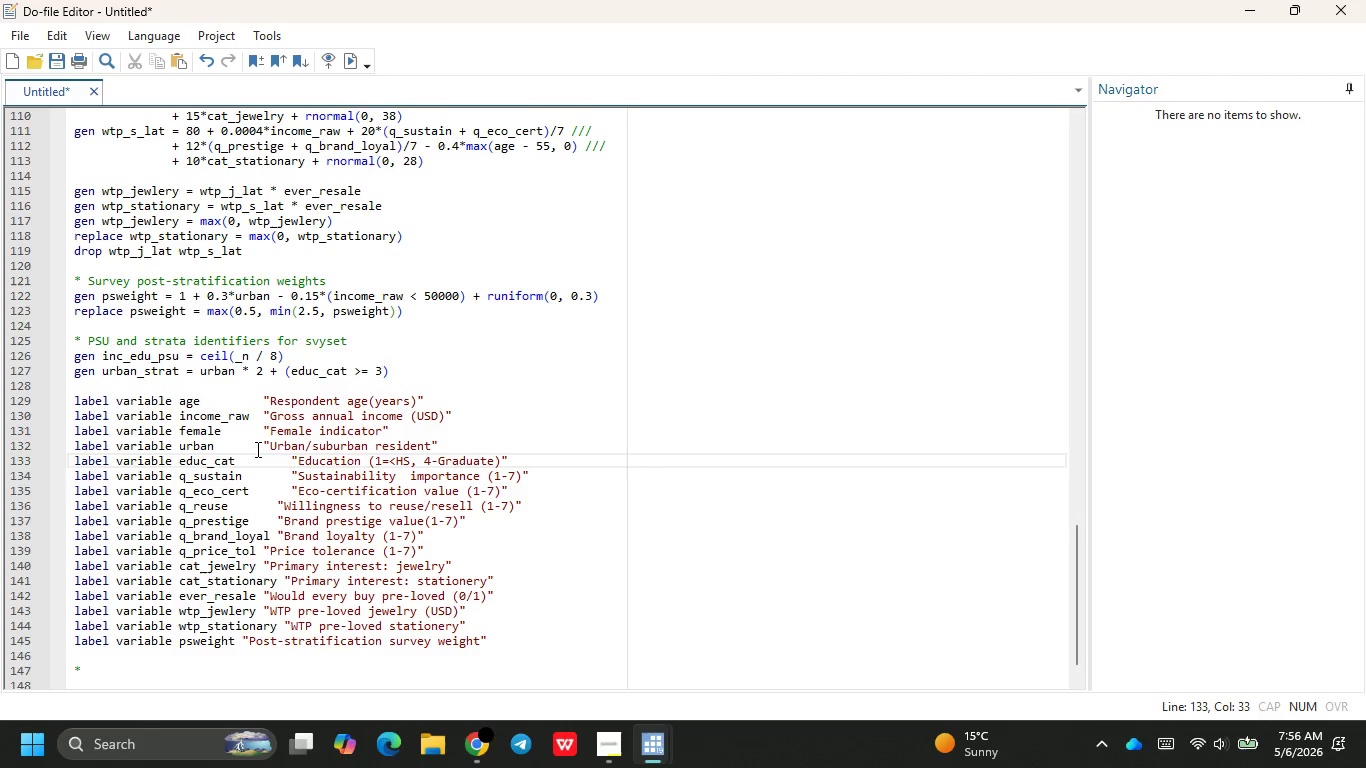 
left_click([257, 445])
 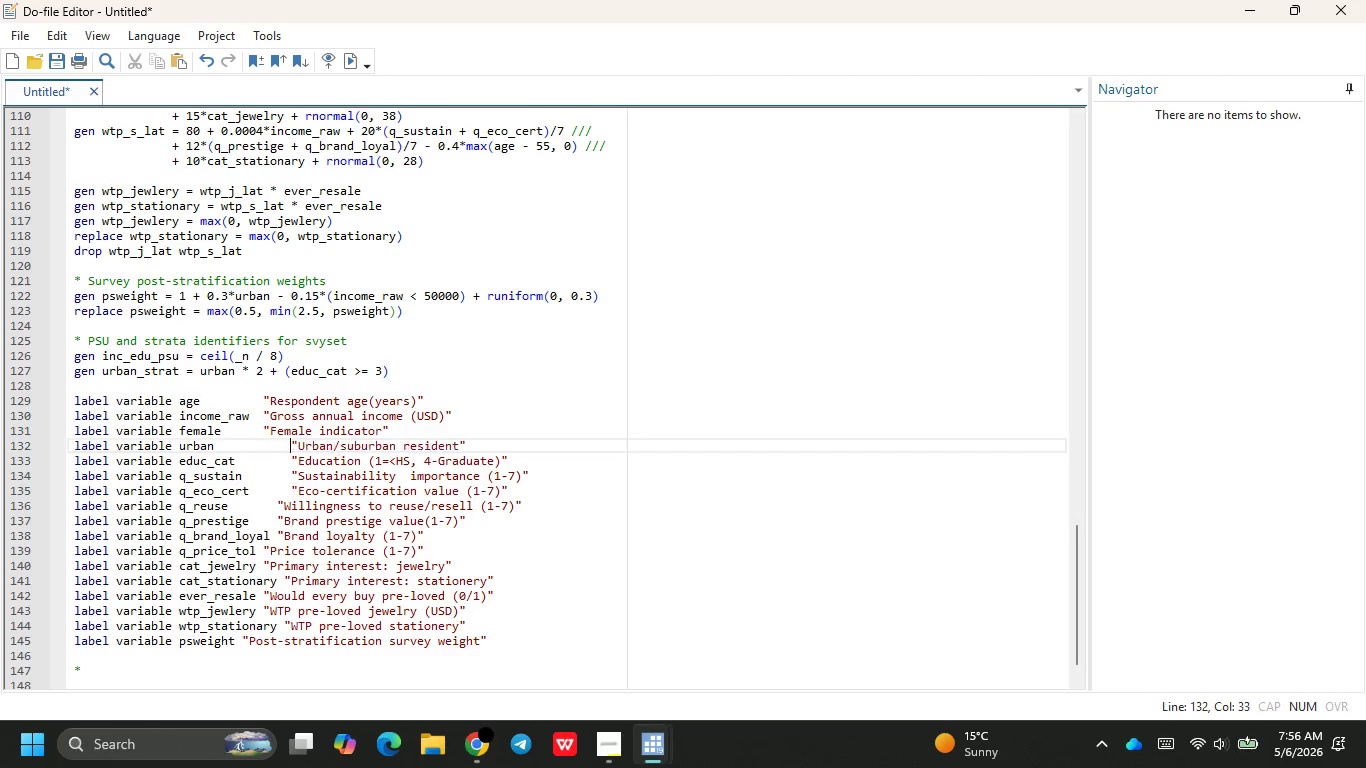 
key(Tab)
 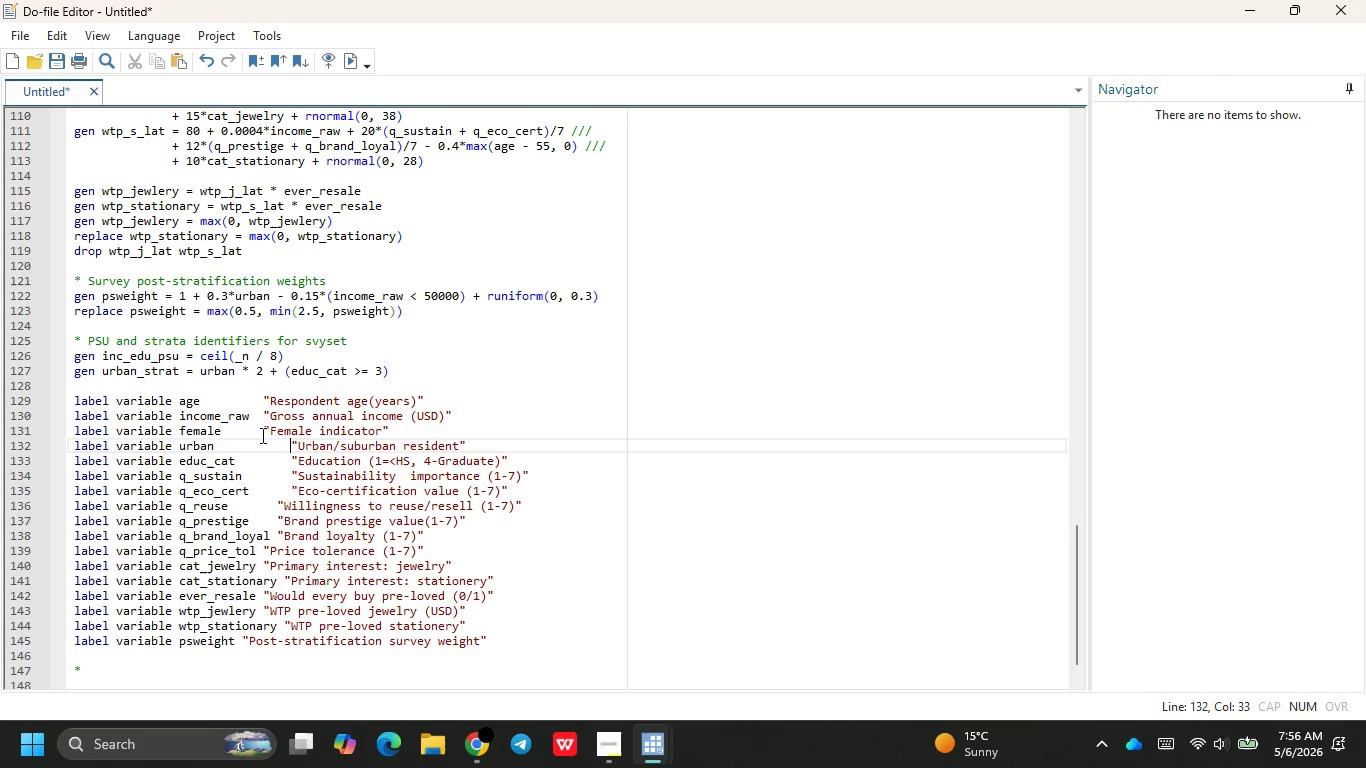 
left_click([261, 435])
 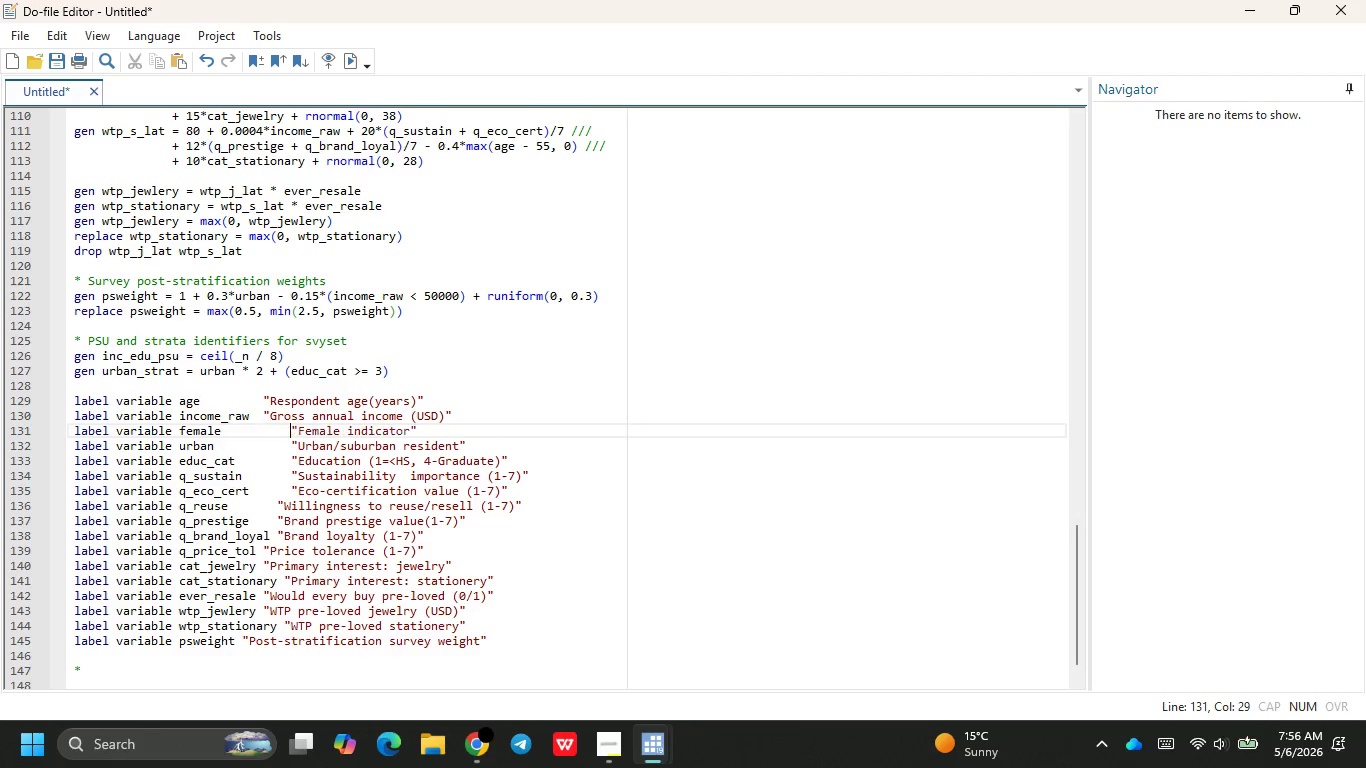 
key(Tab)
 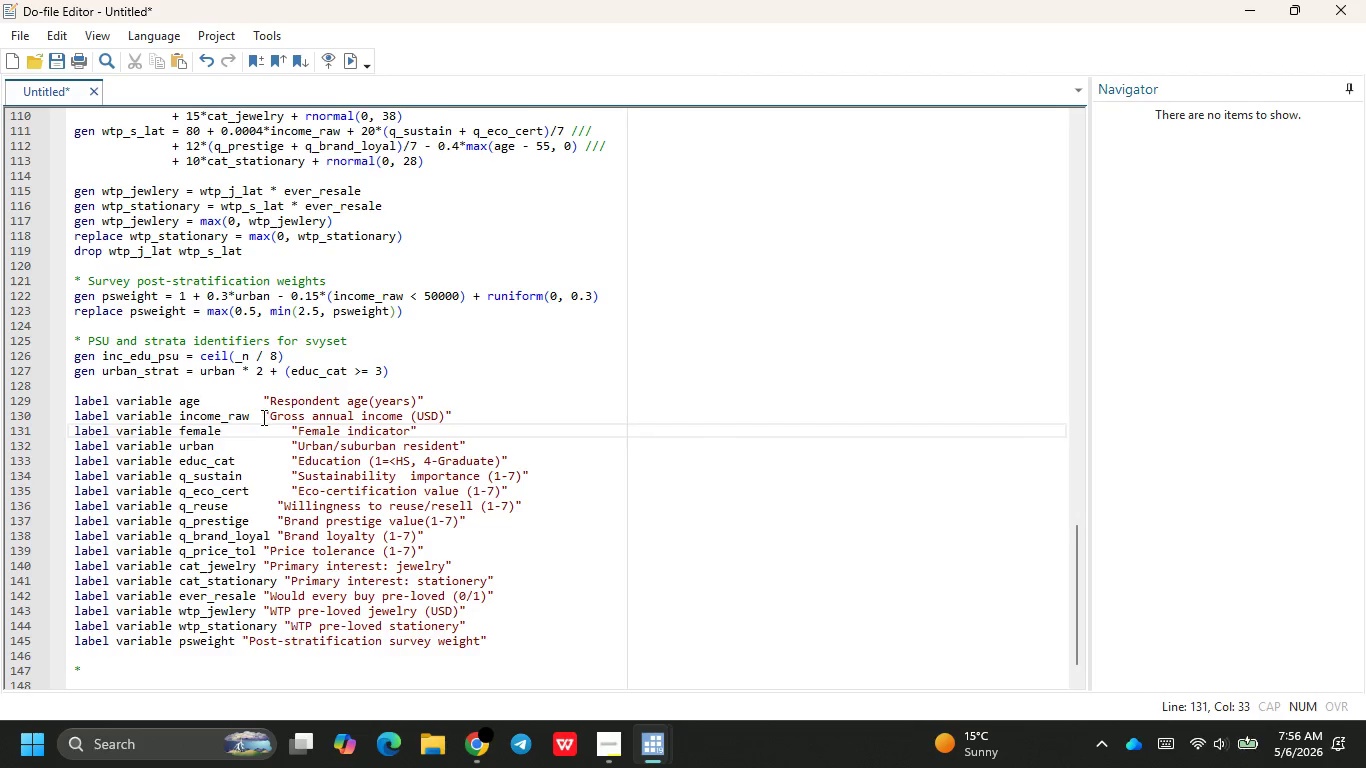 
left_click([261, 418])
 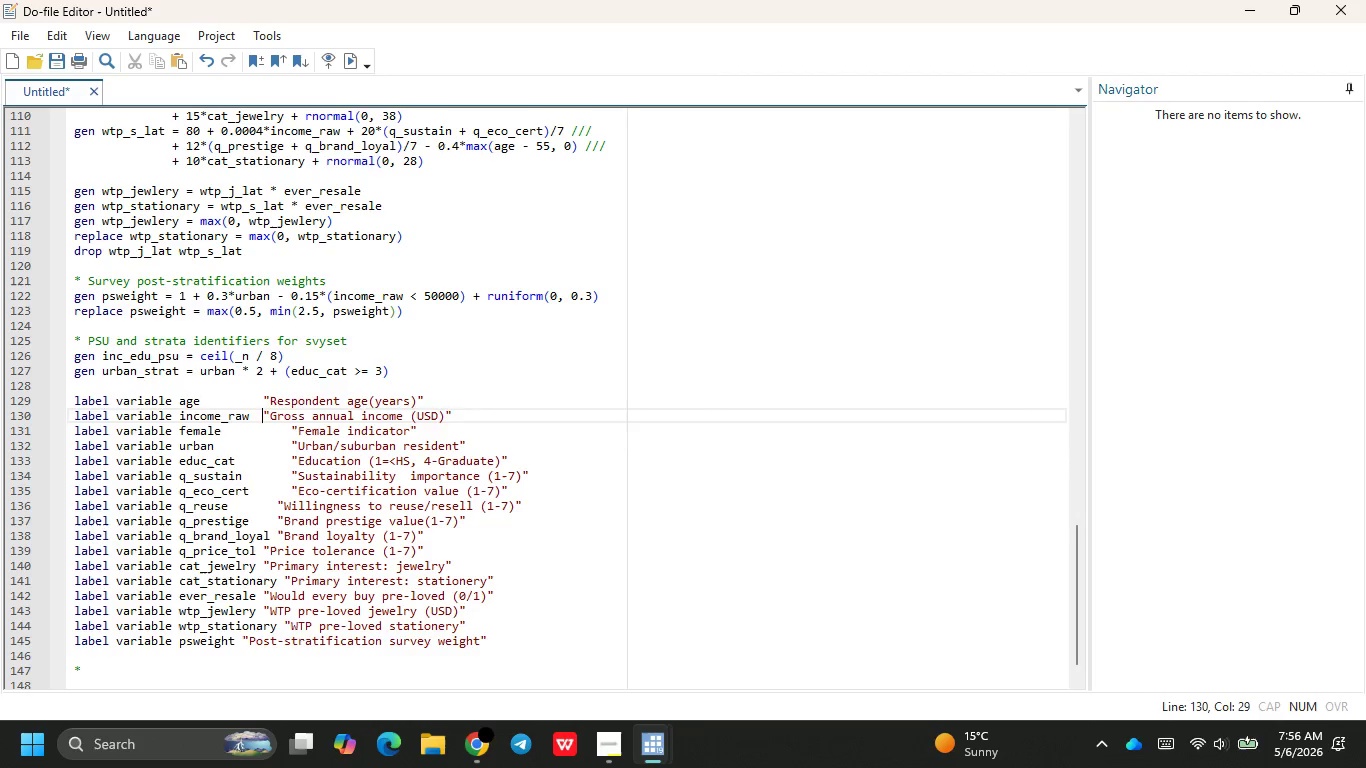 
key(Tab)
 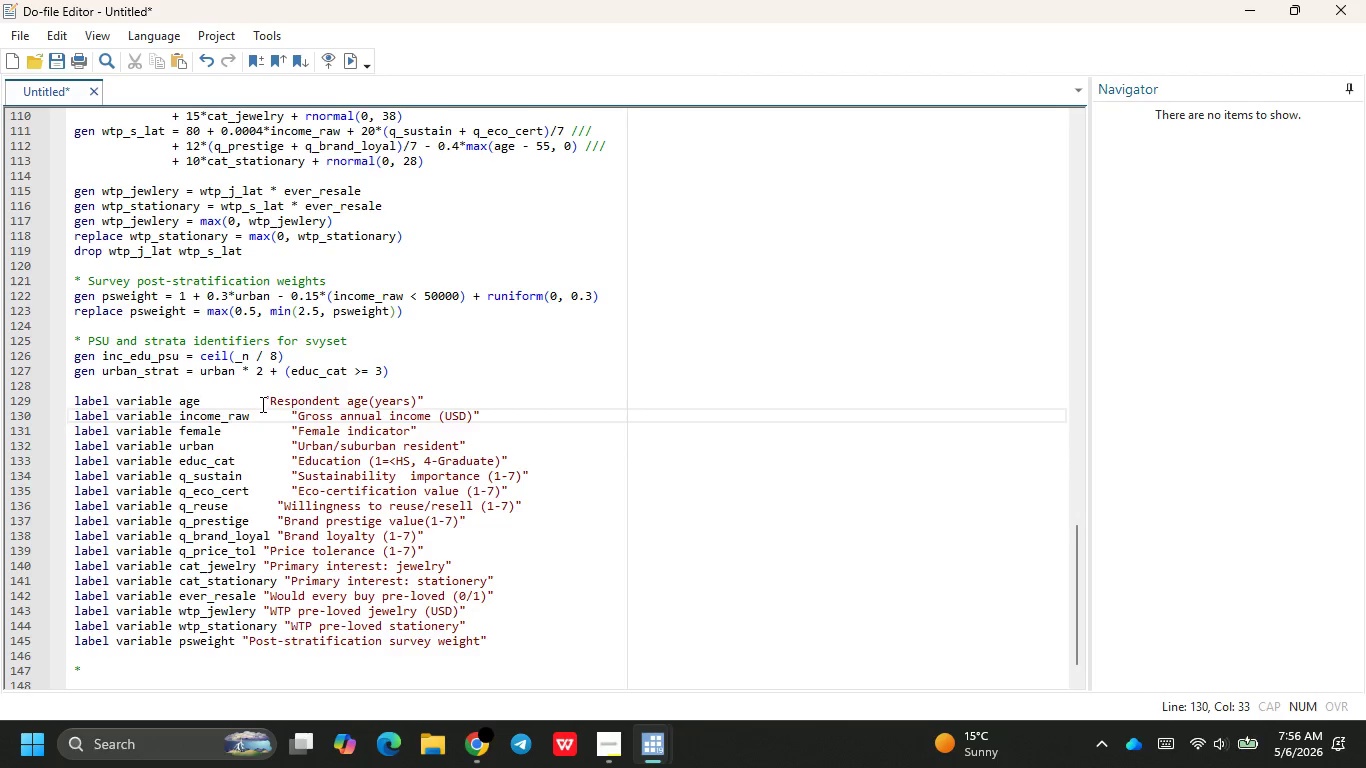 
left_click([261, 404])
 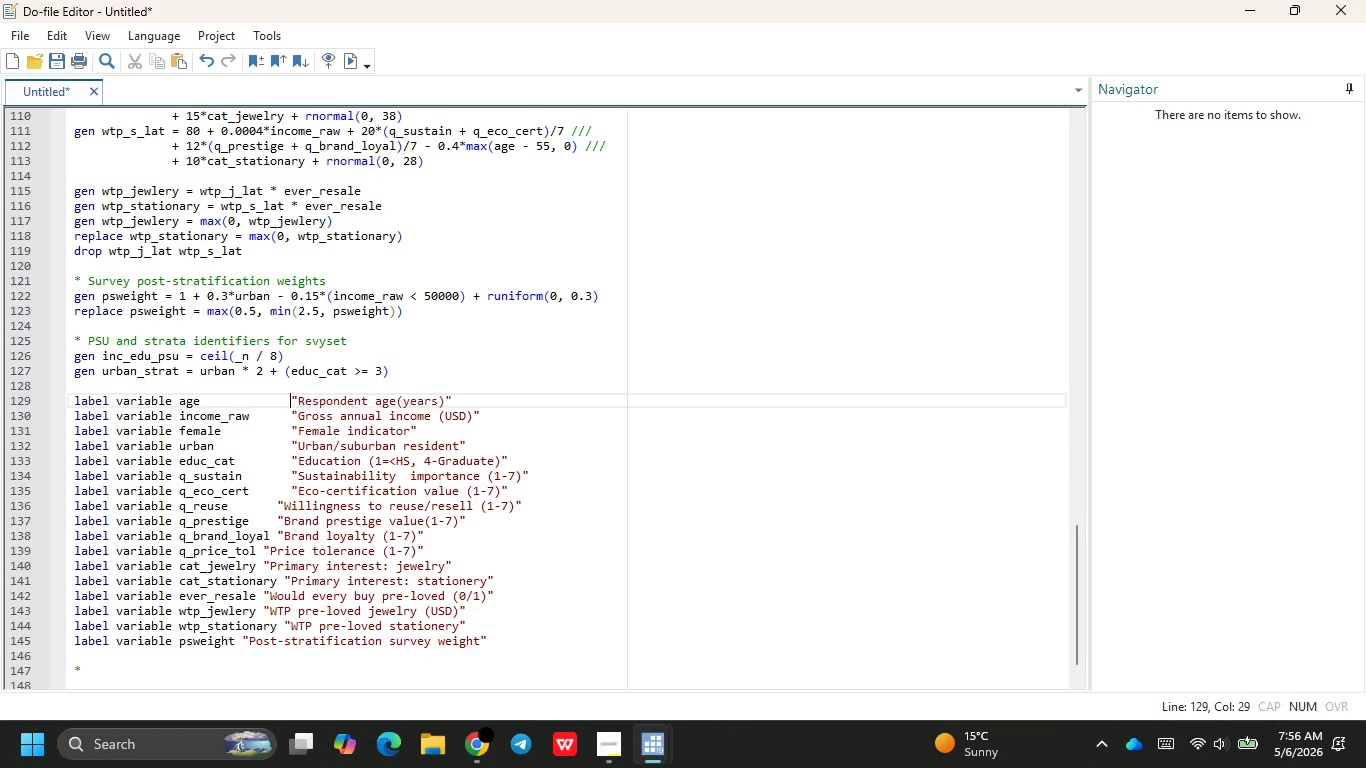 
key(Tab)
 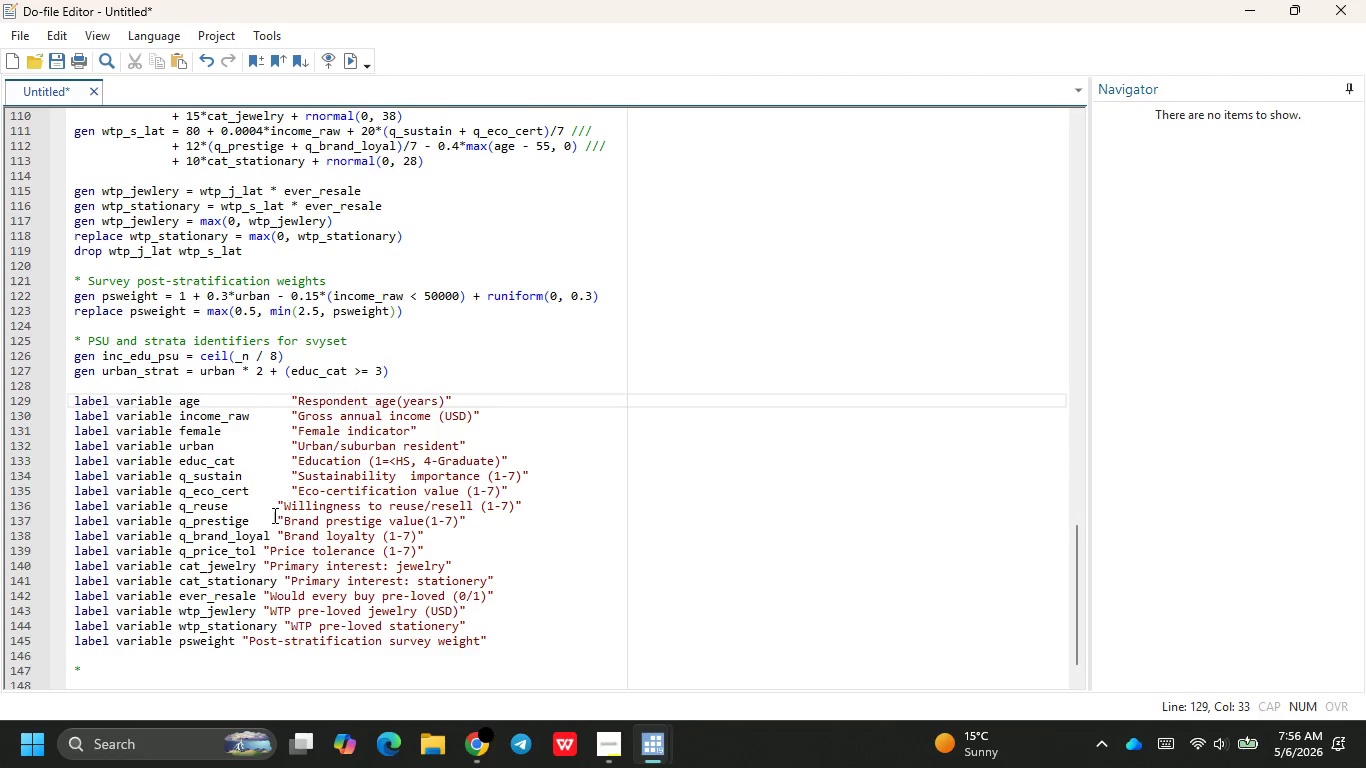 
left_click([274, 511])
 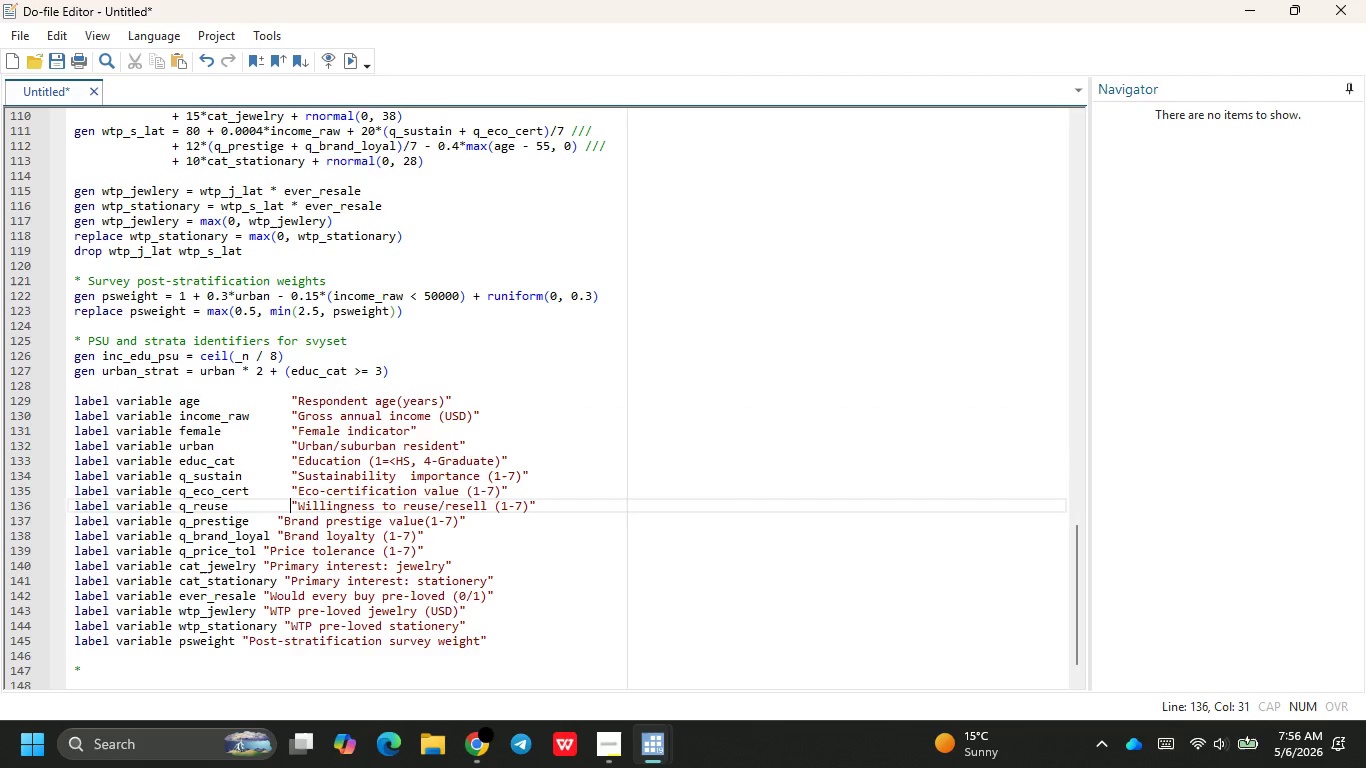 
key(Tab)
 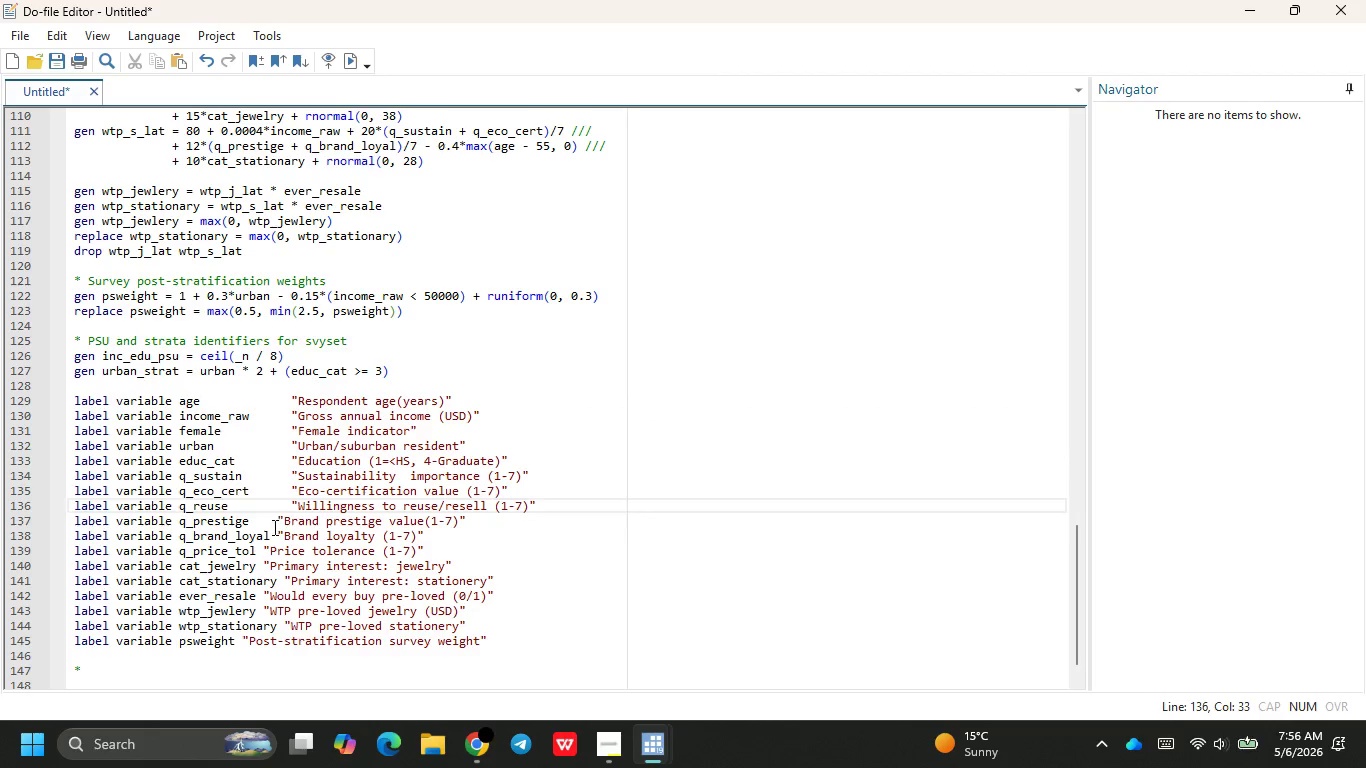 
left_click([272, 529])
 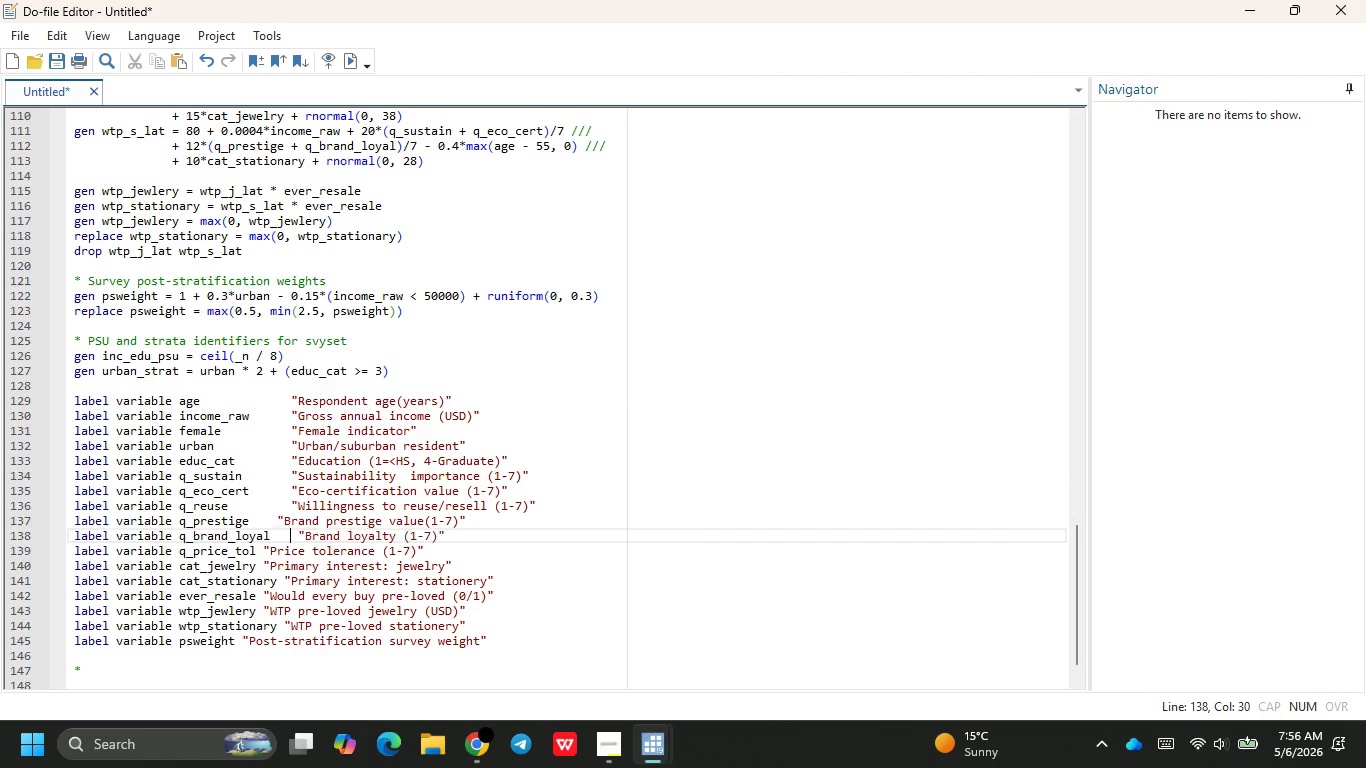 
key(Tab)
 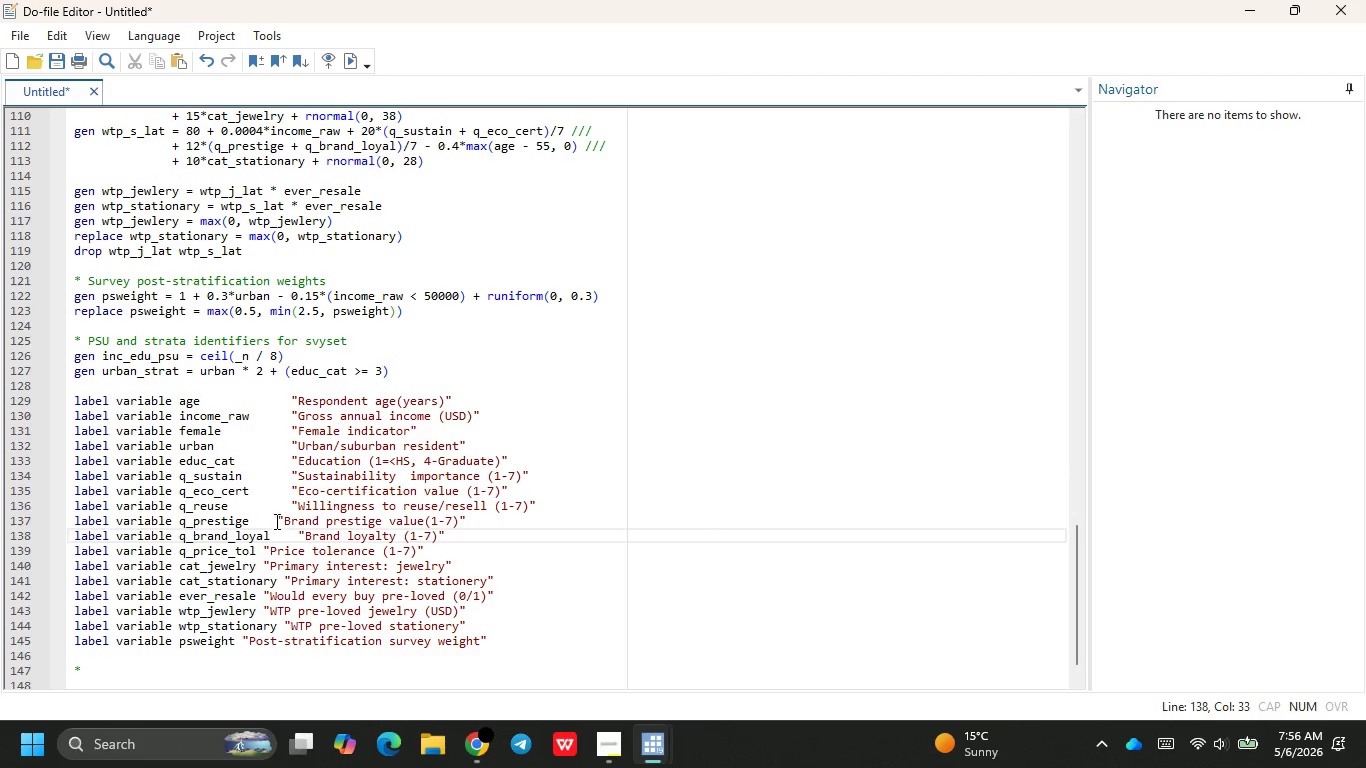 
left_click([275, 519])
 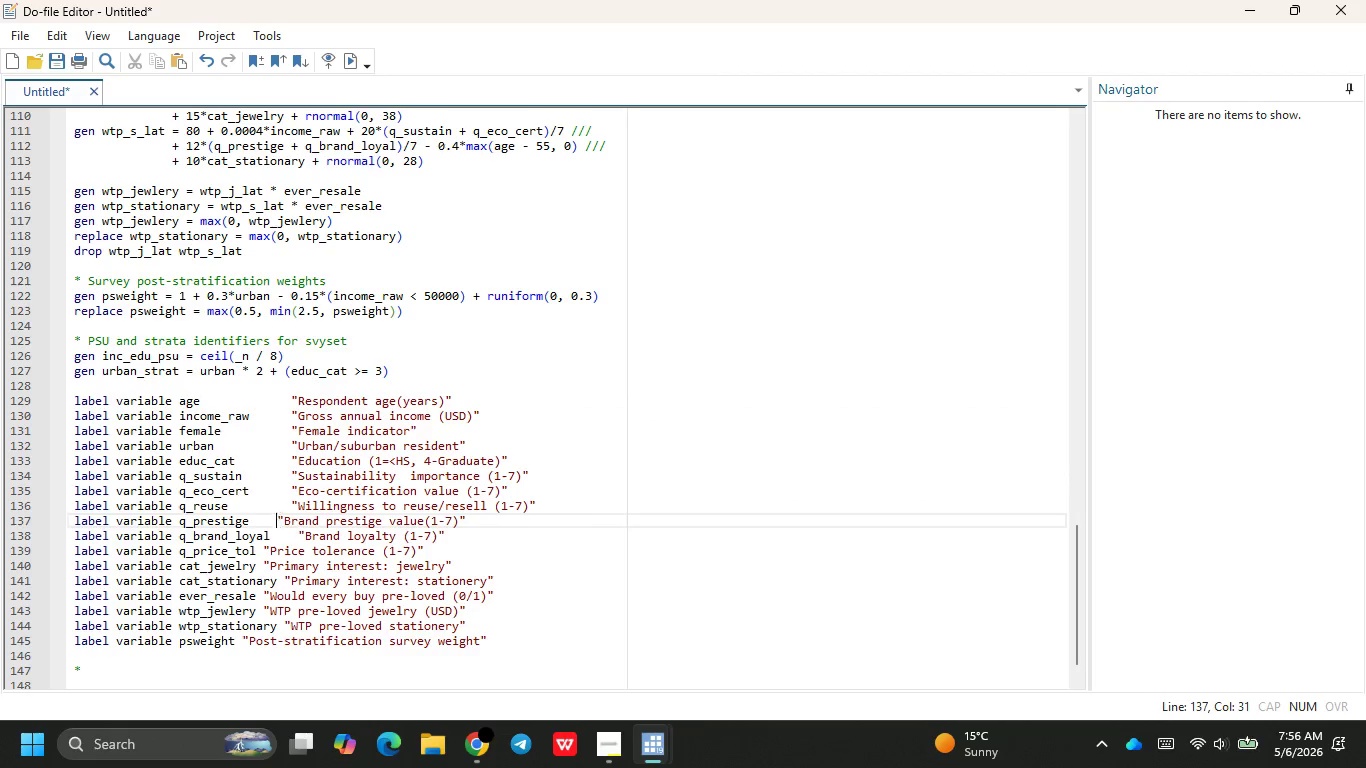 
key(Tab)
 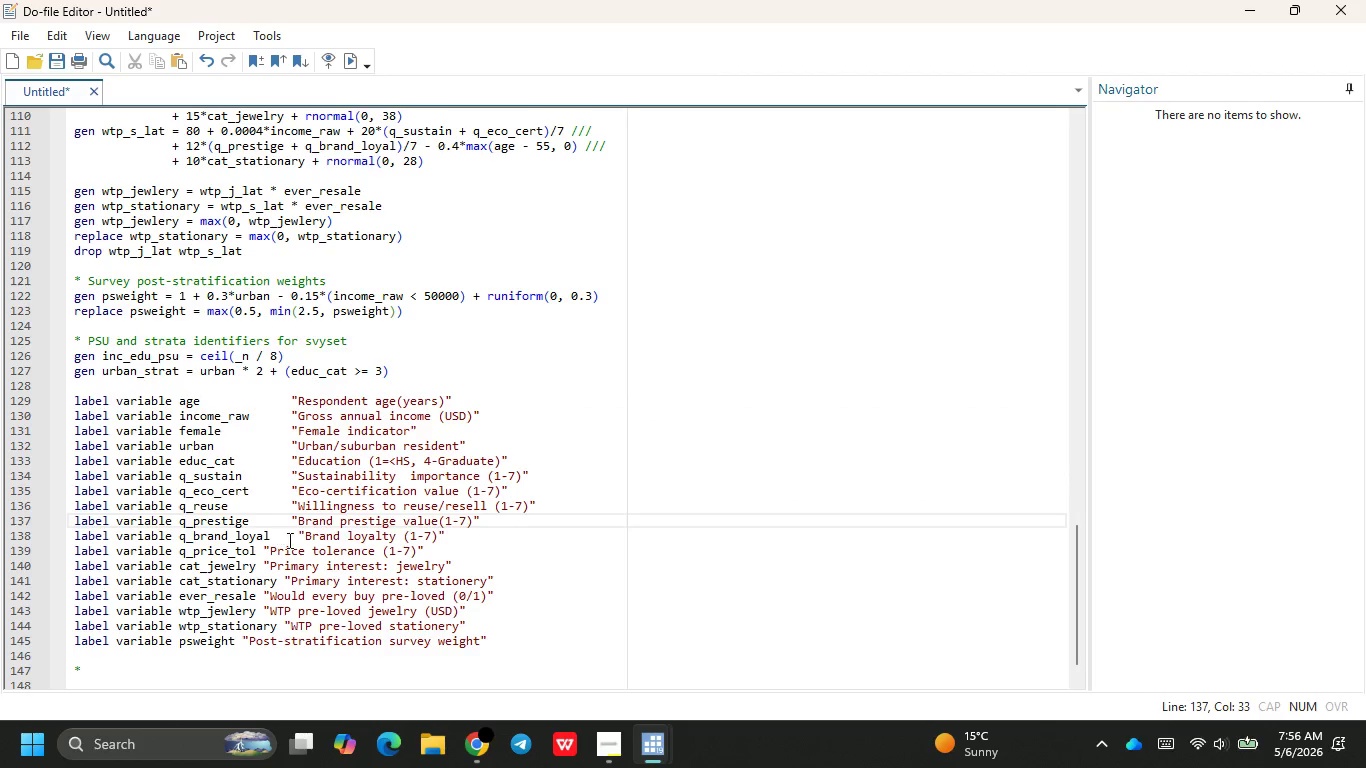 
left_click([303, 539])
 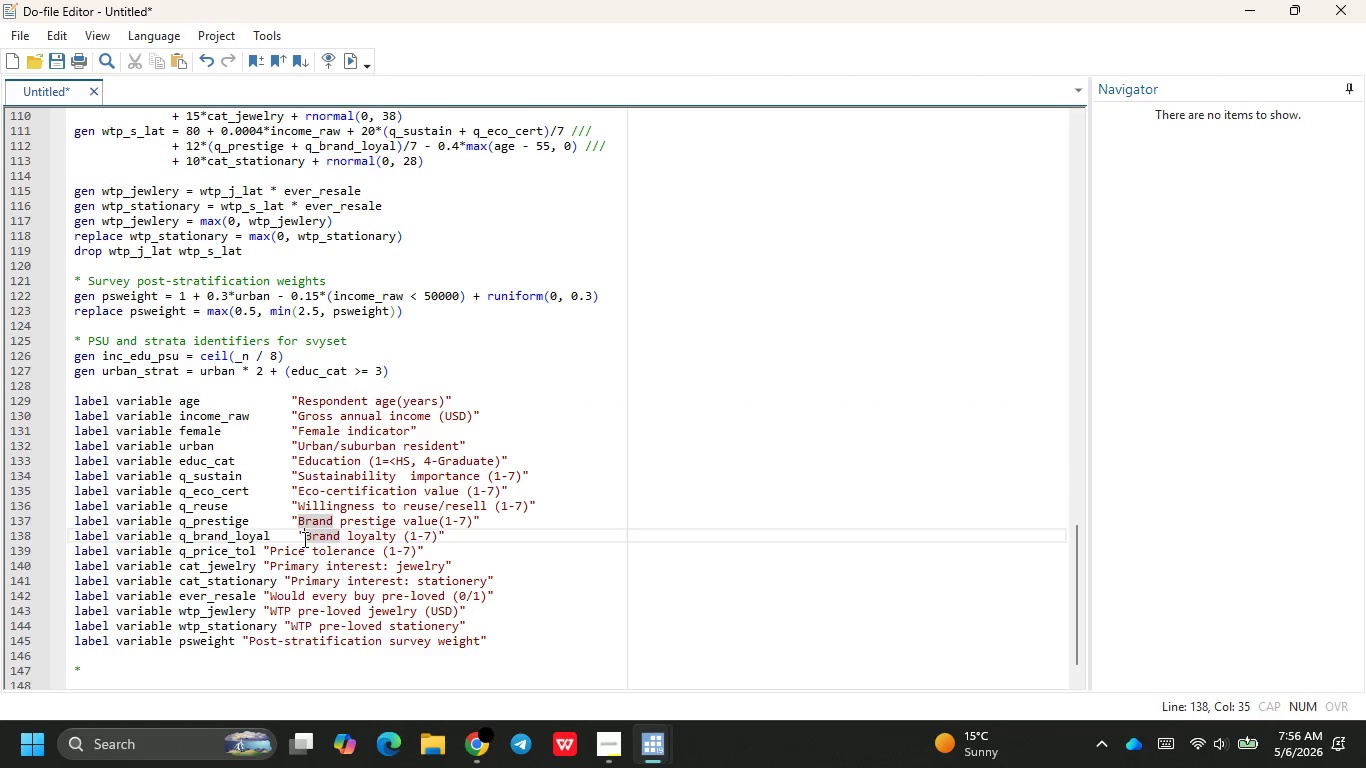 
key(ArrowLeft)
 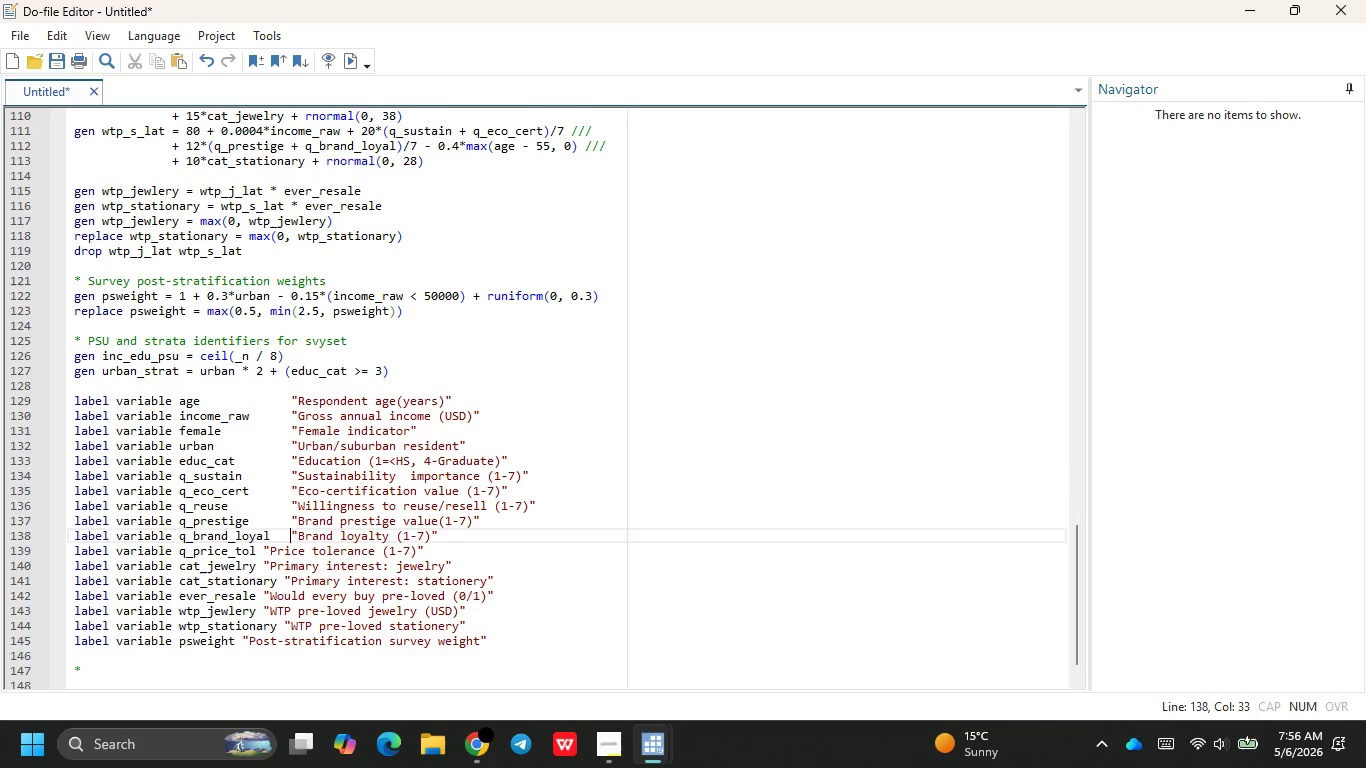 
key(Backspace)
 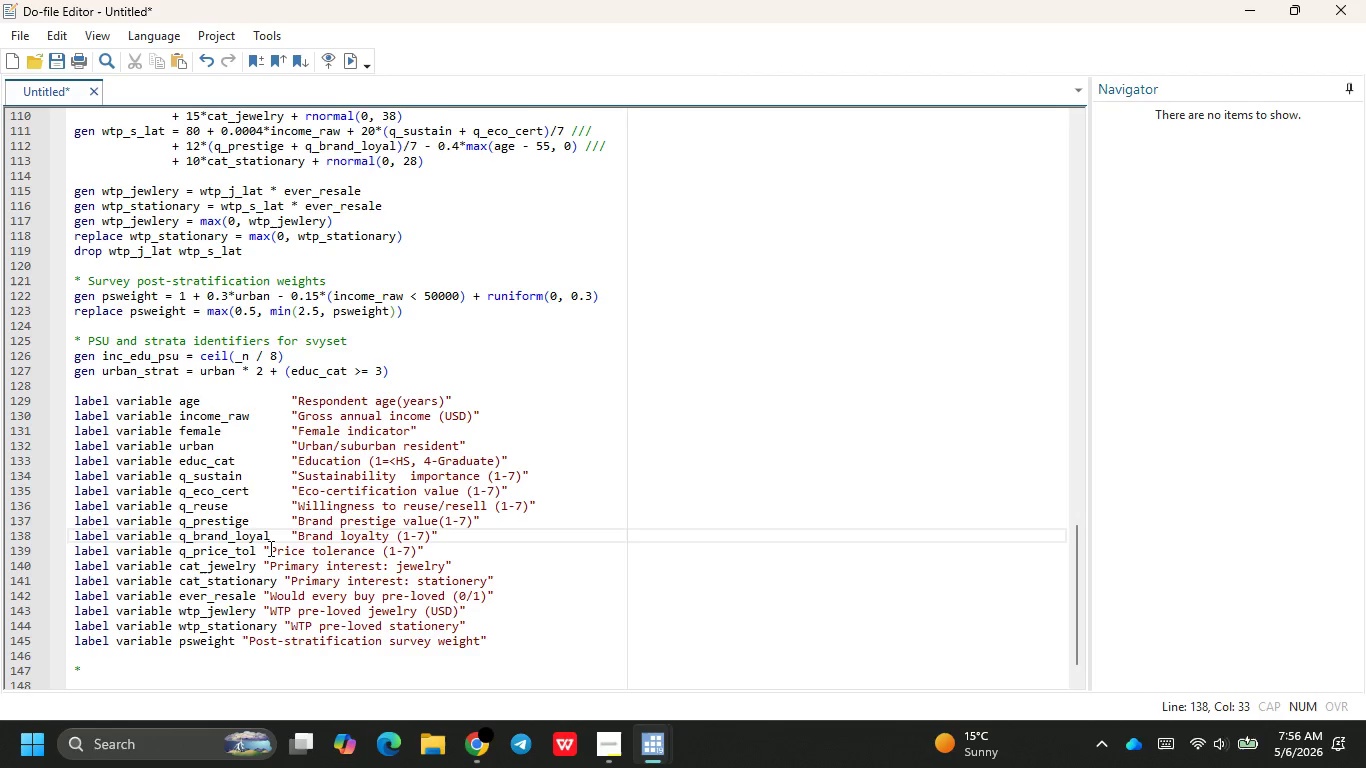 
left_click([266, 549])
 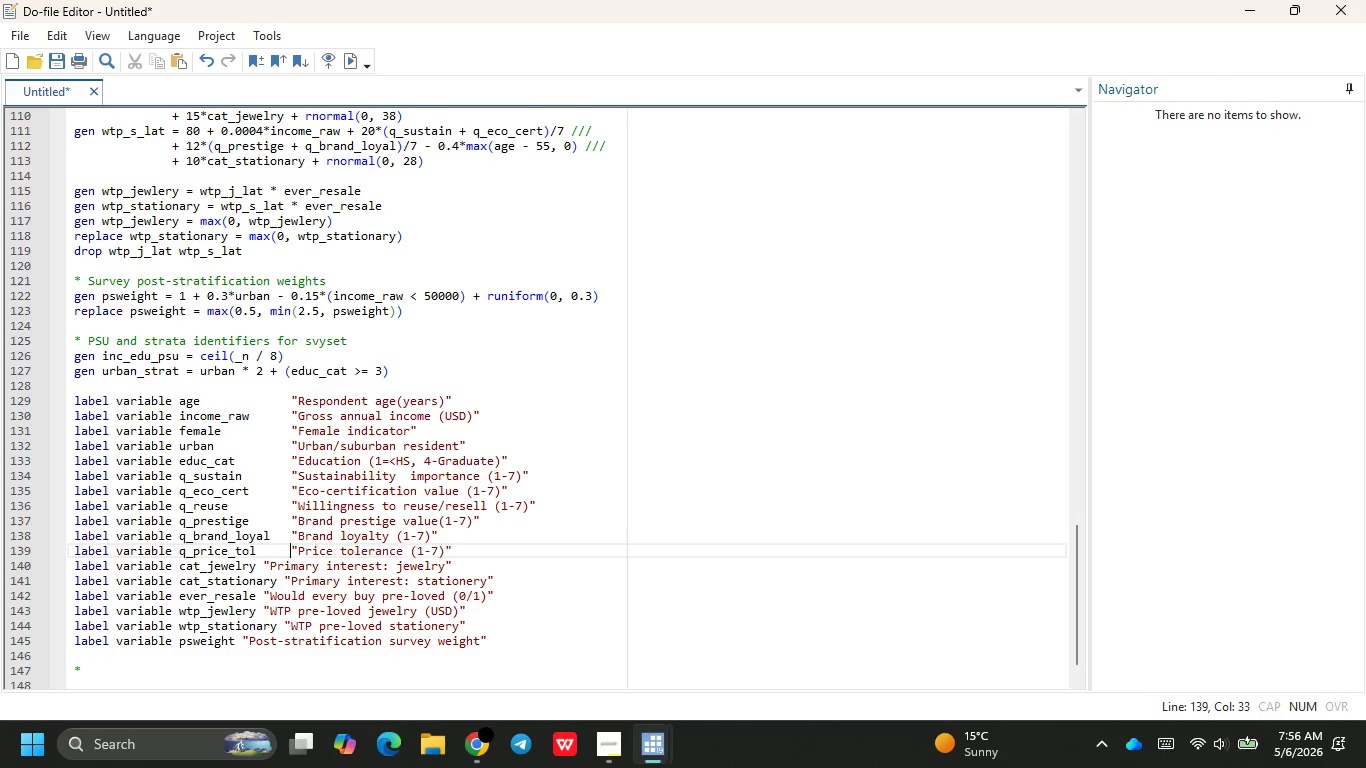 
key(Tab)
 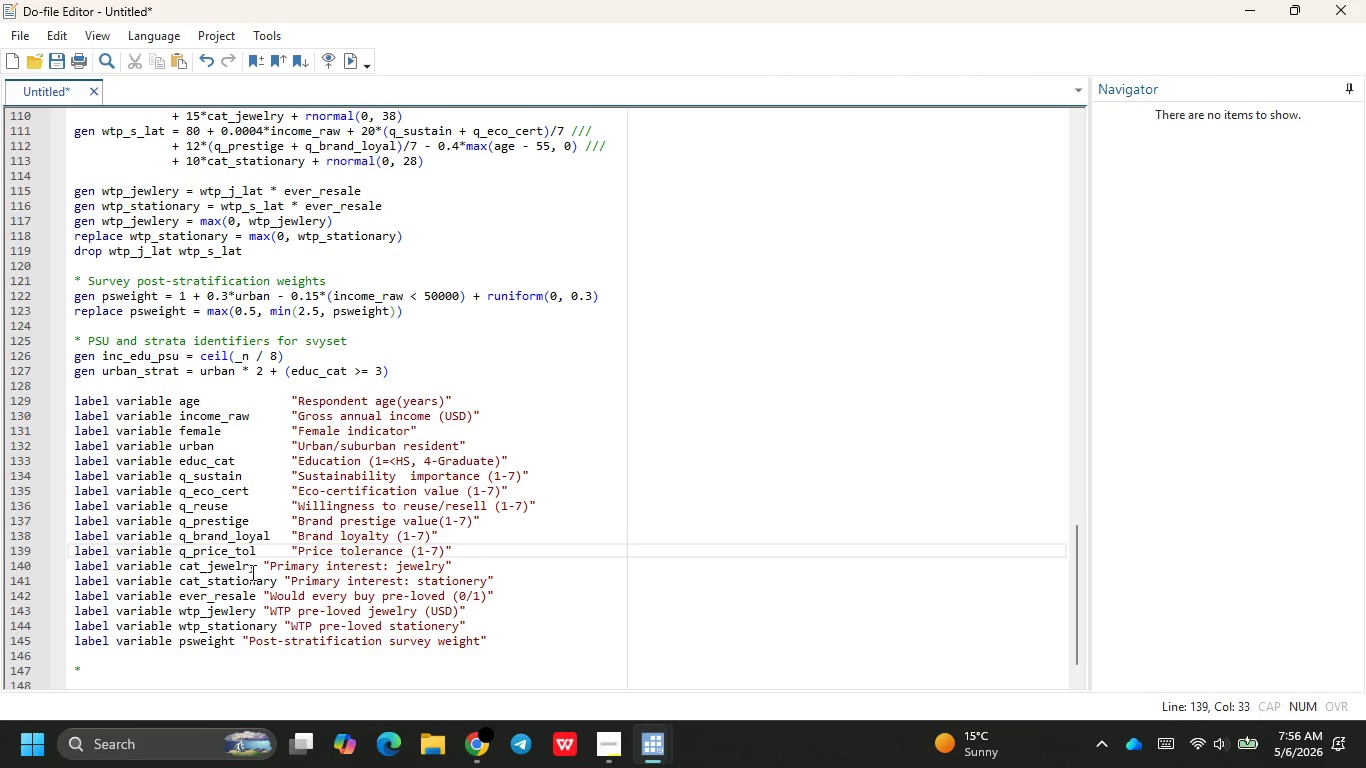 
left_click([251, 572])
 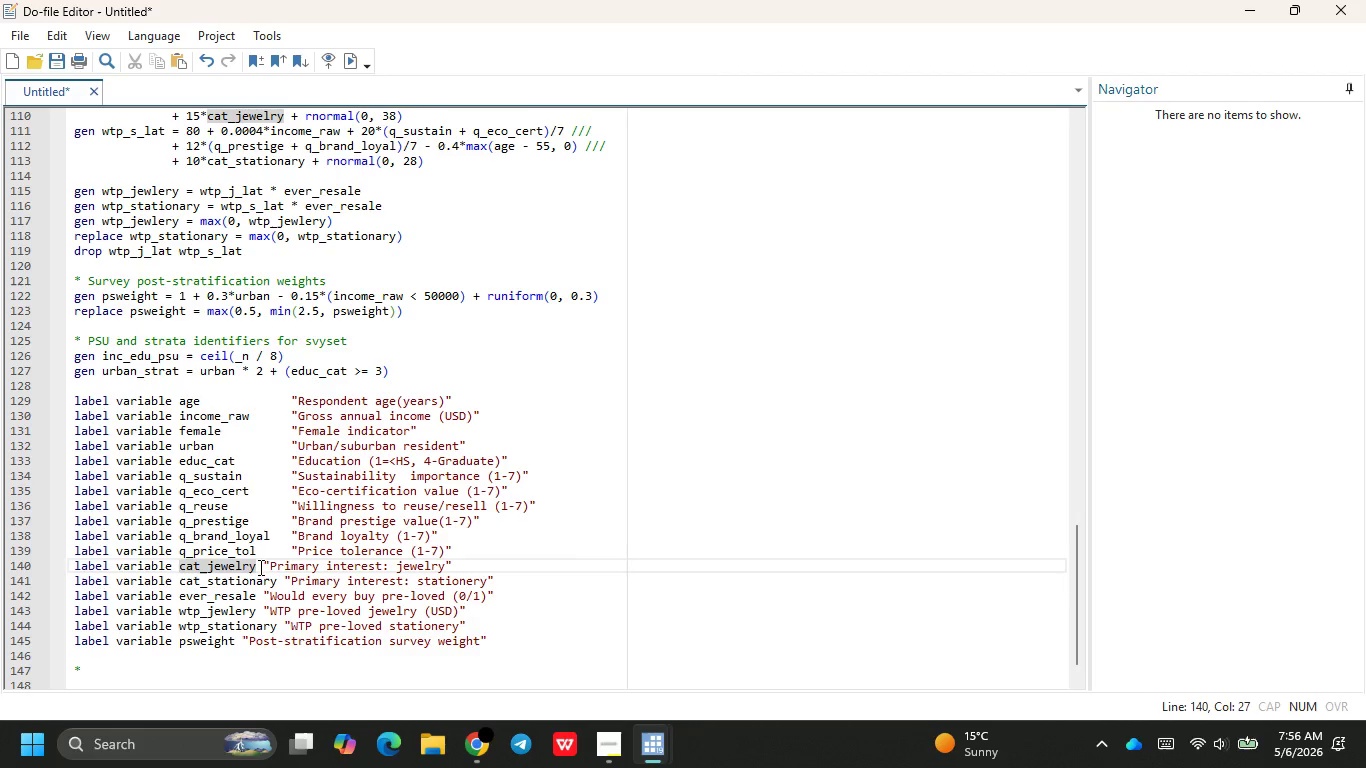 
left_click([261, 567])
 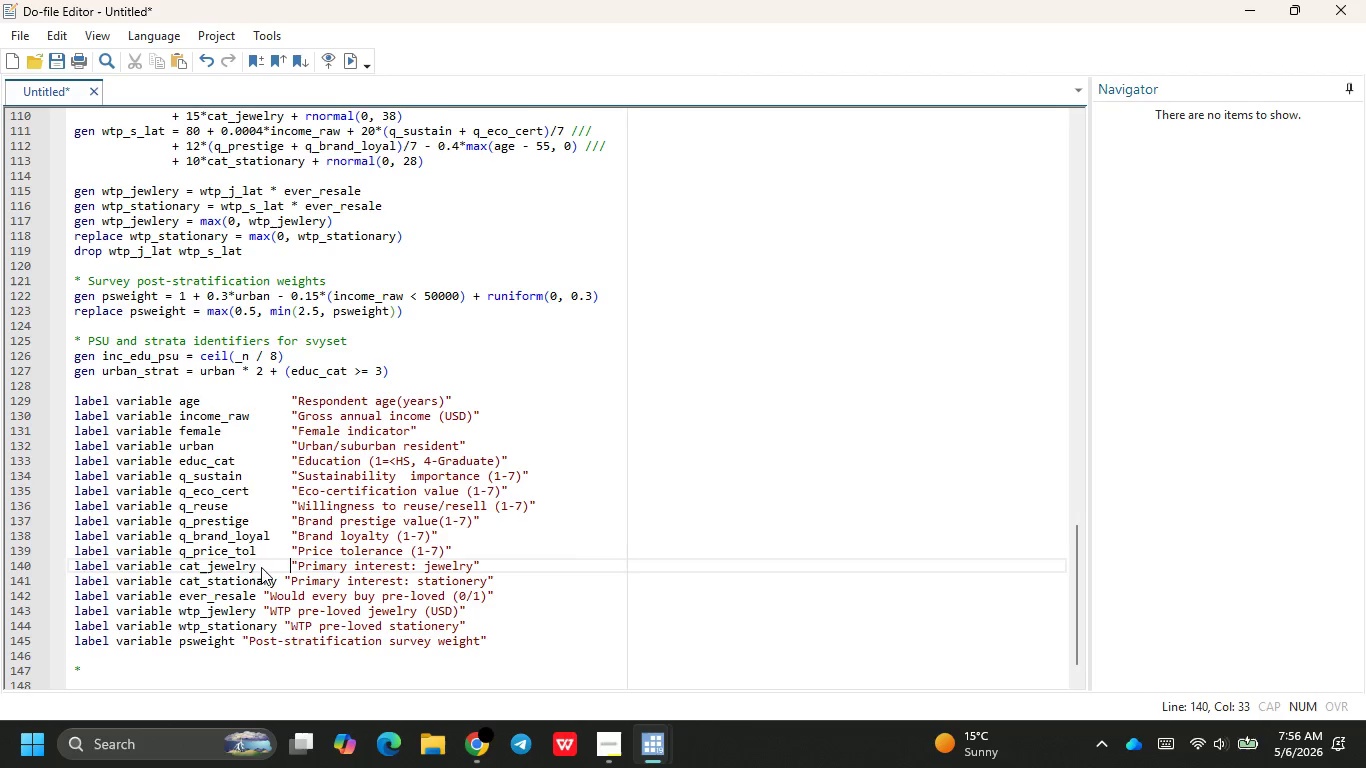 
key(Tab)
 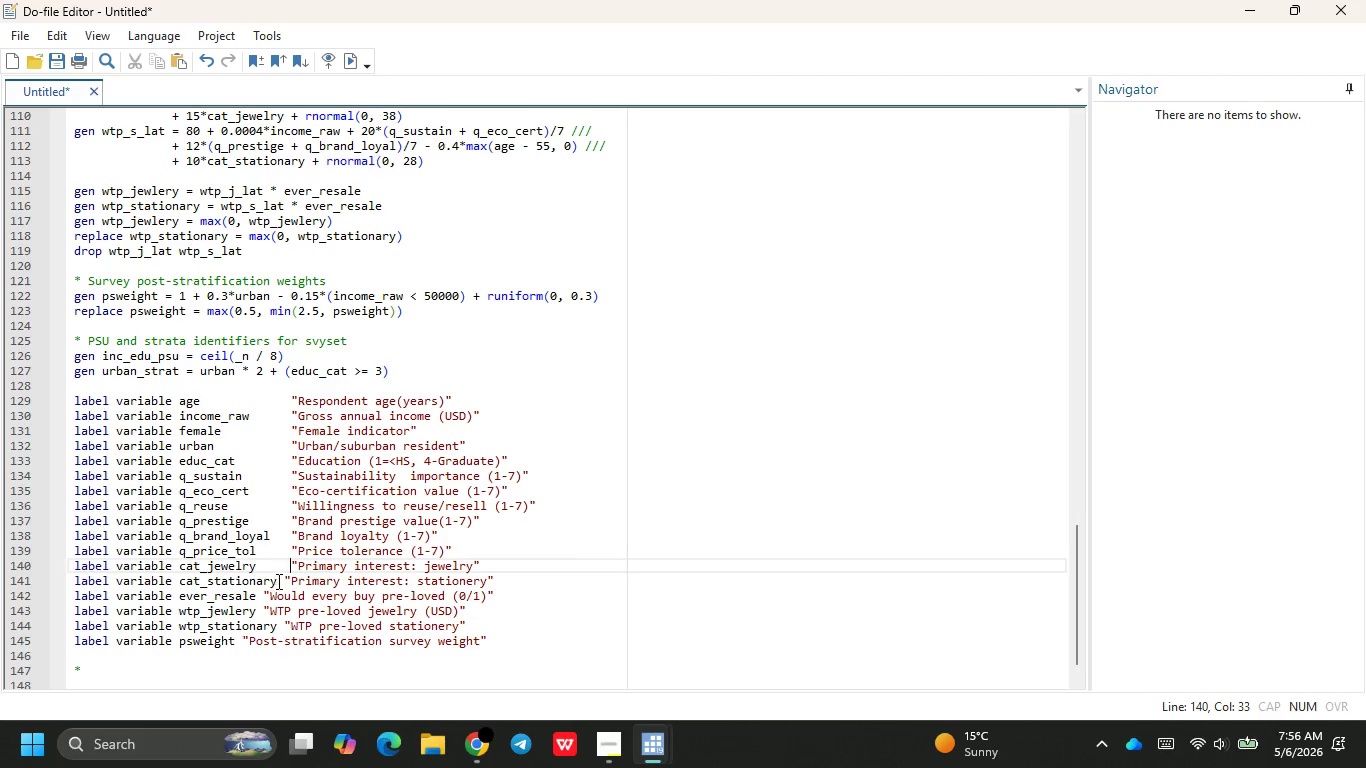 
left_click([282, 577])
 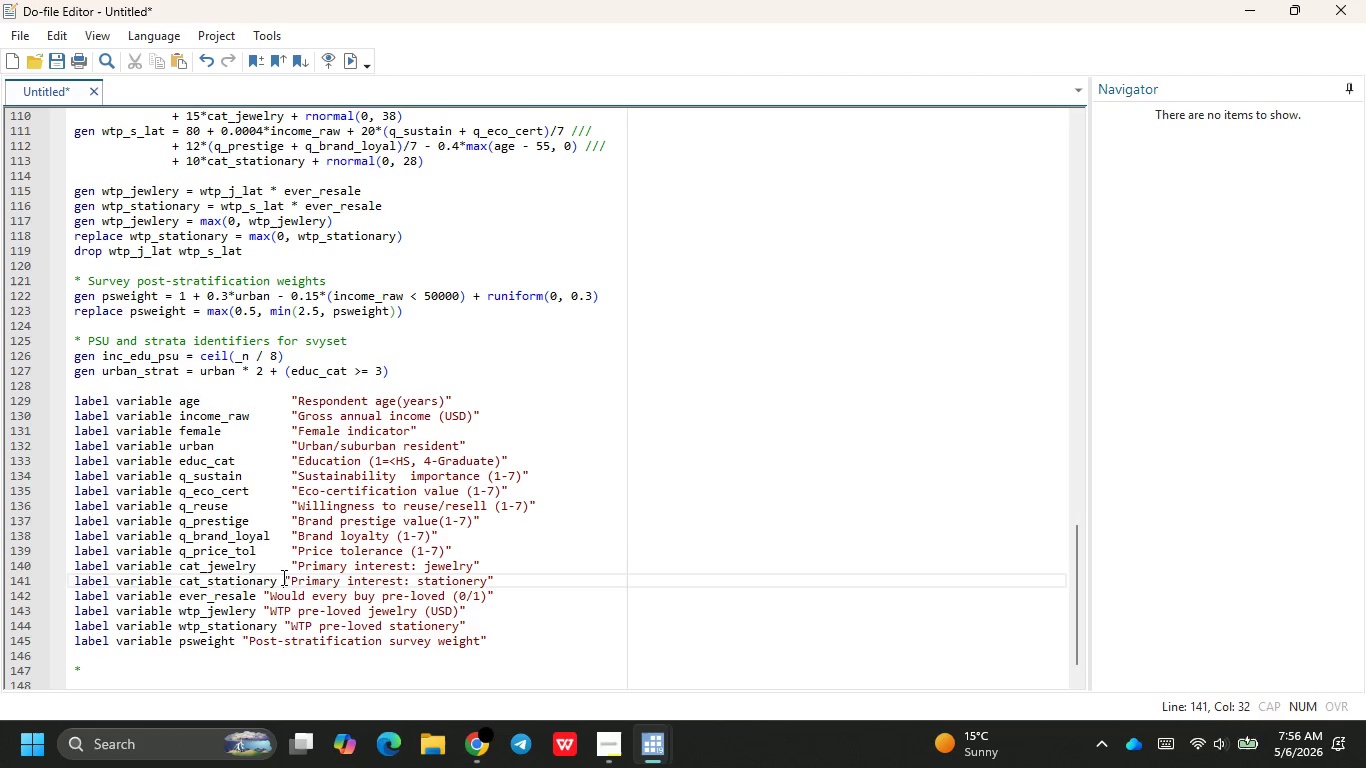 
key(Tab)
 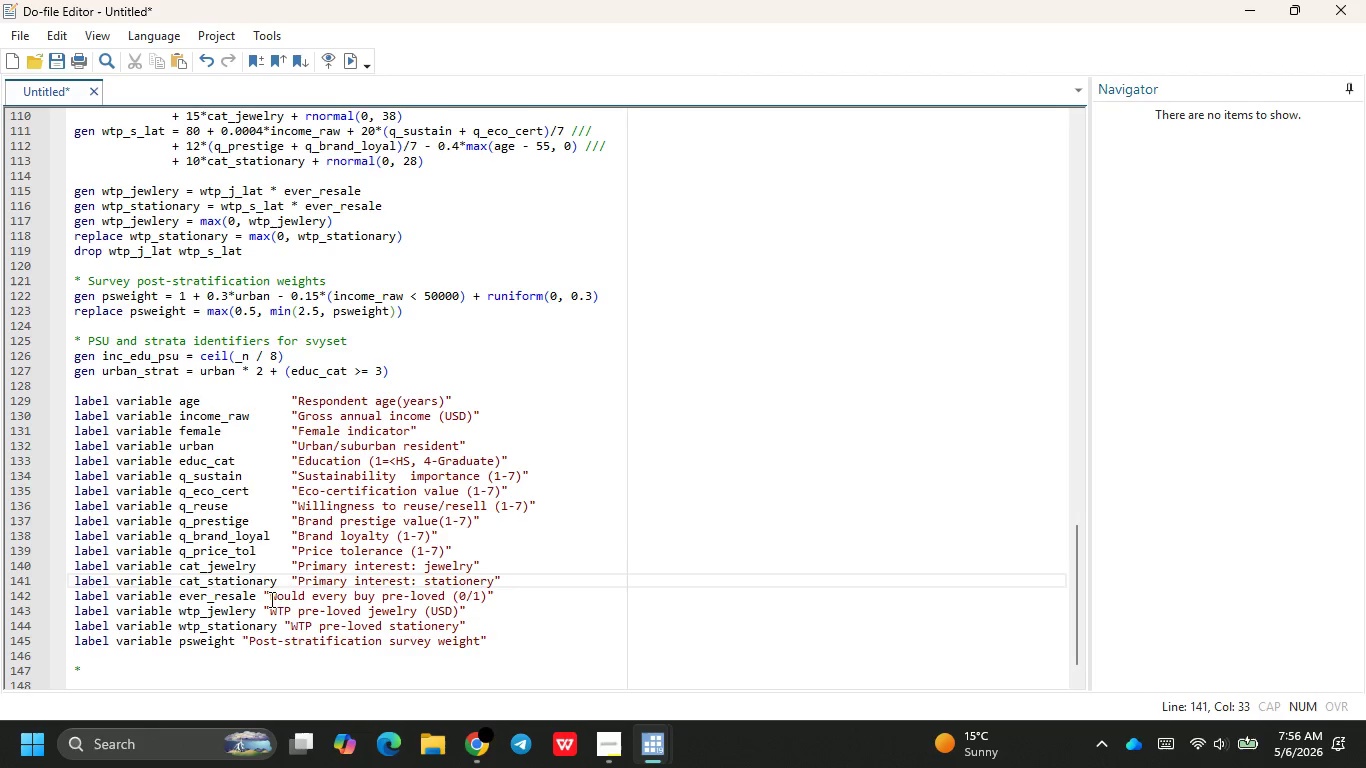 
left_click([265, 599])
 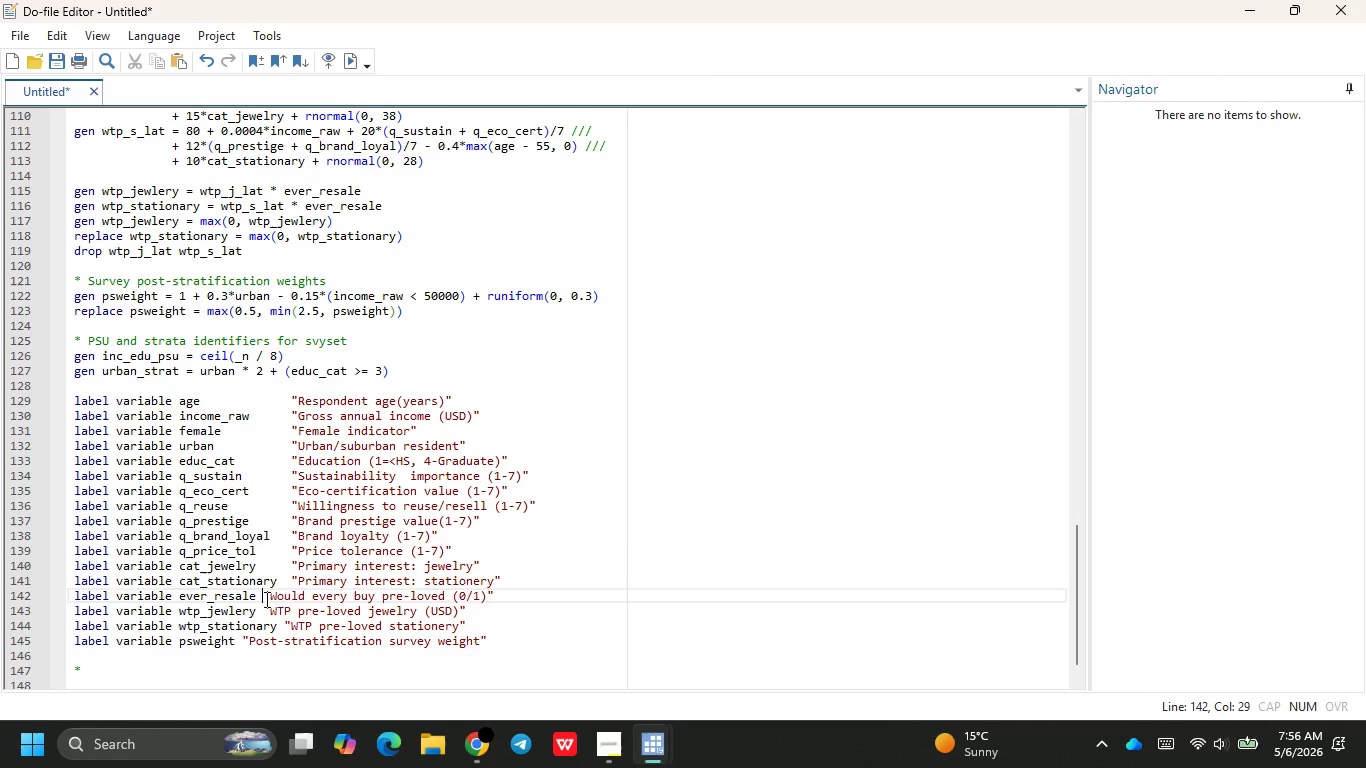 
key(Tab)
 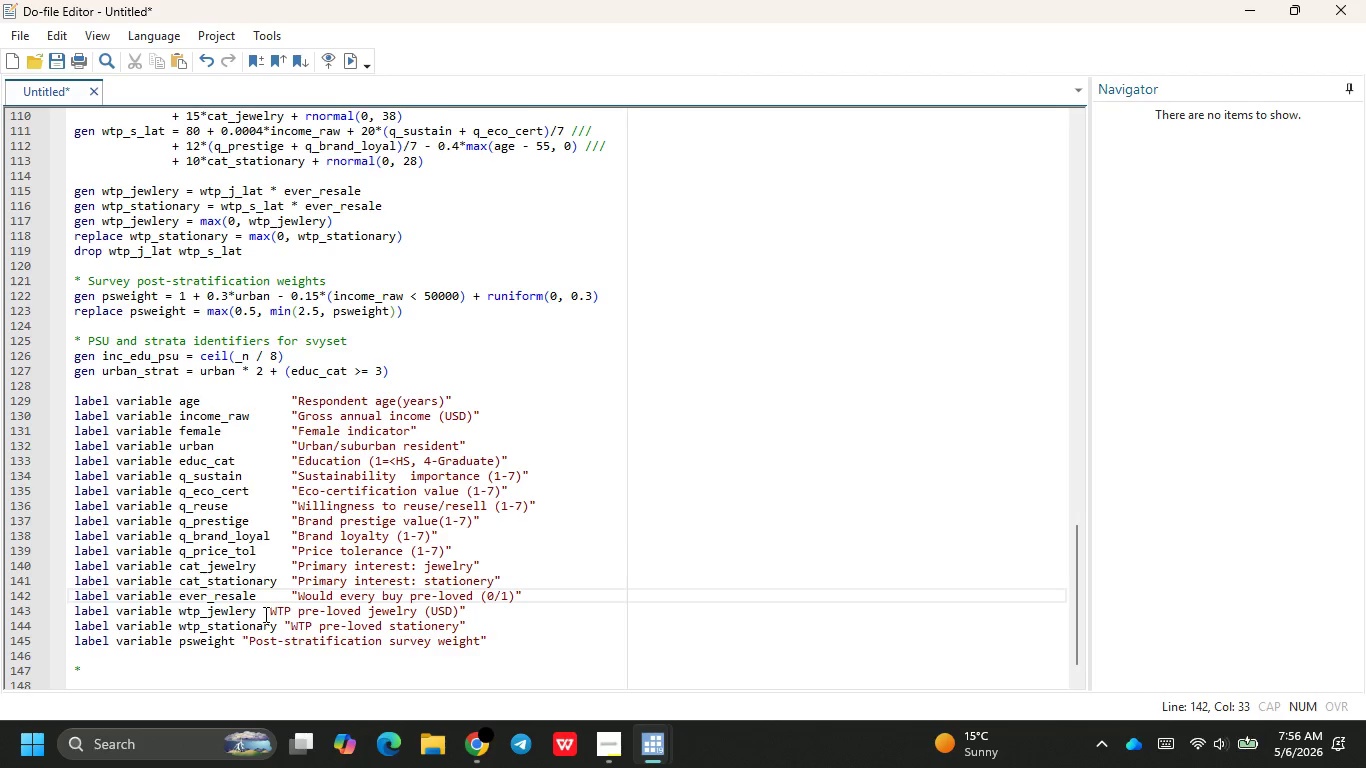 
left_click([264, 614])
 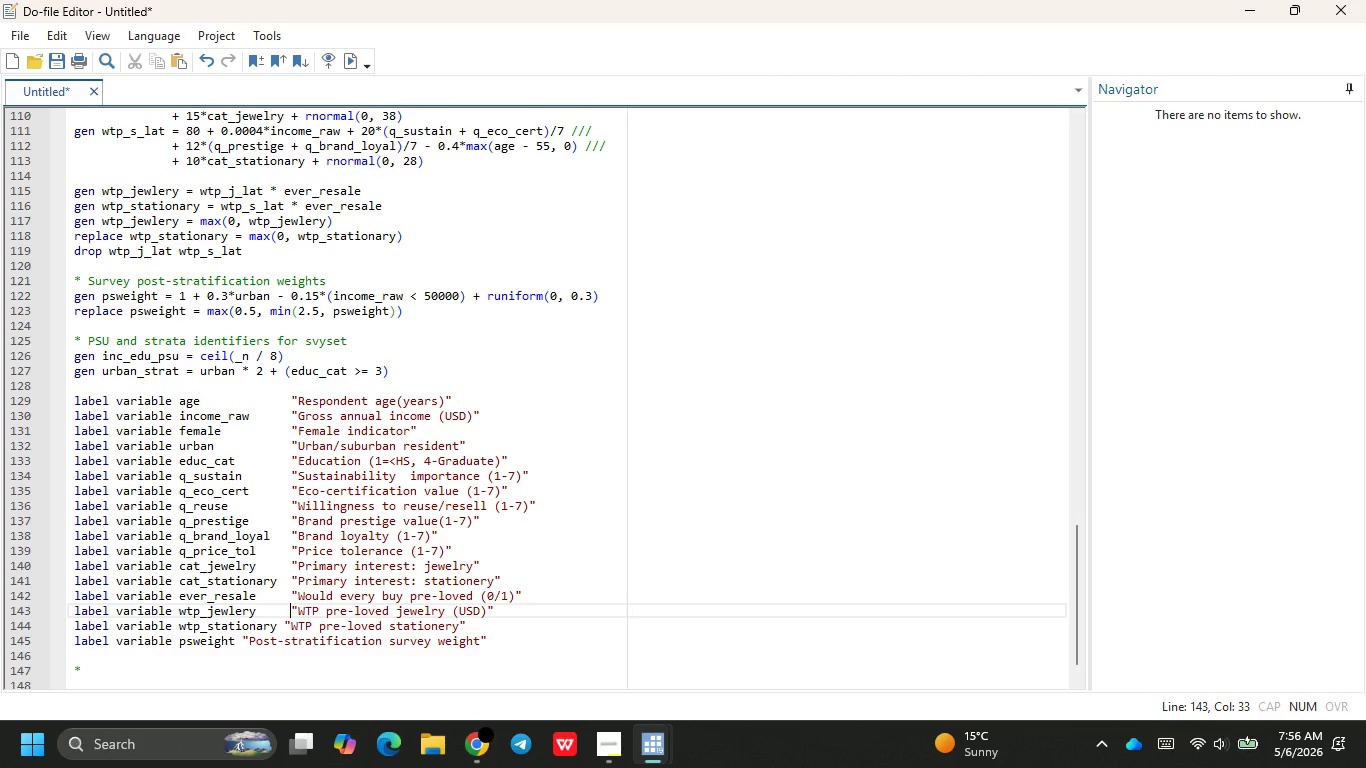 
key(Tab)
 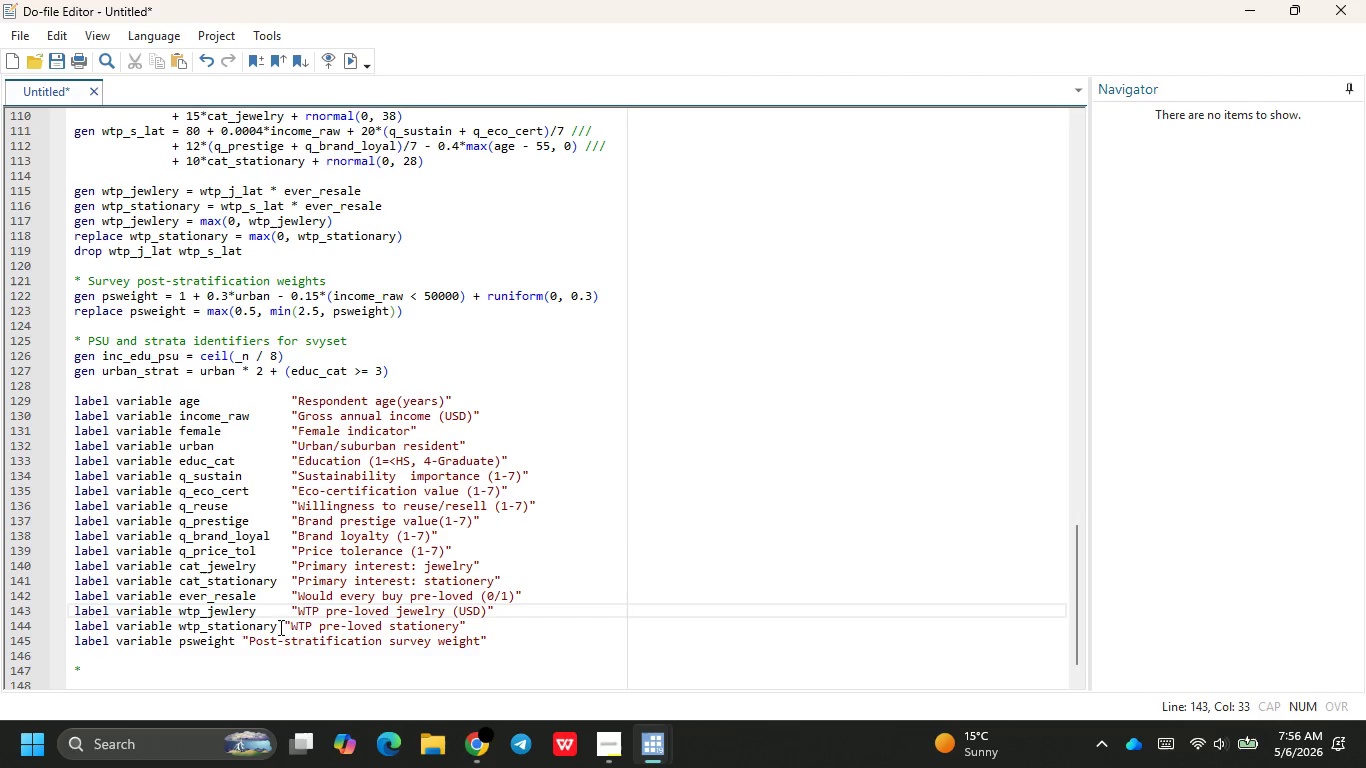 
left_click([284, 626])
 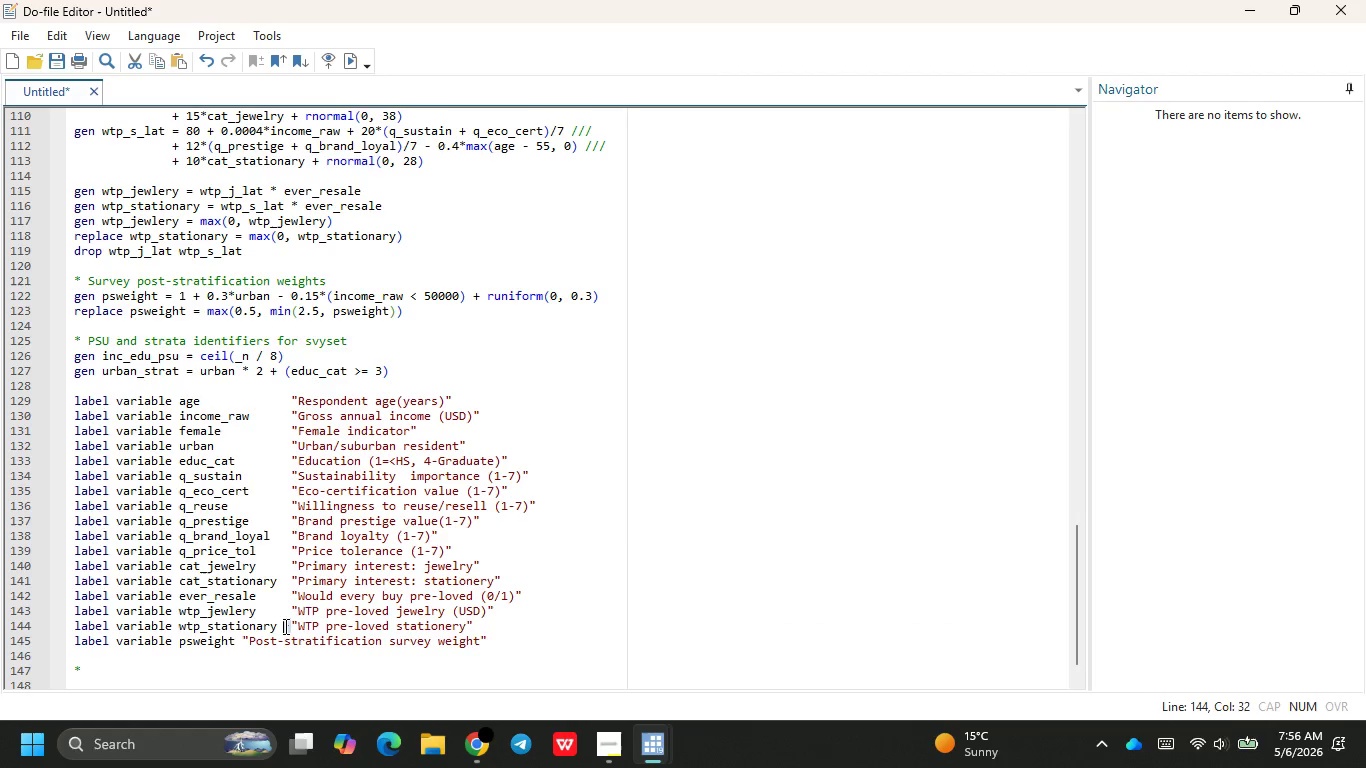 
key(Tab)
 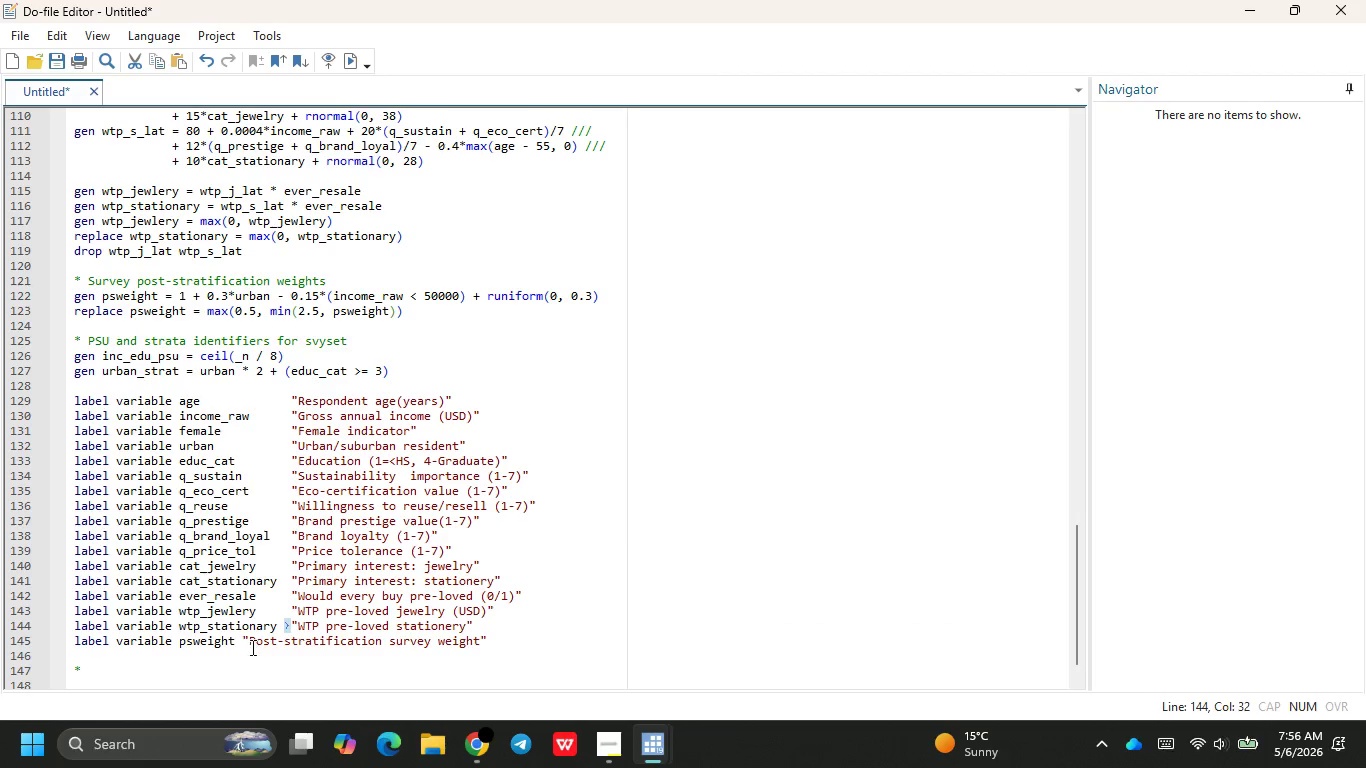 
left_click([244, 640])
 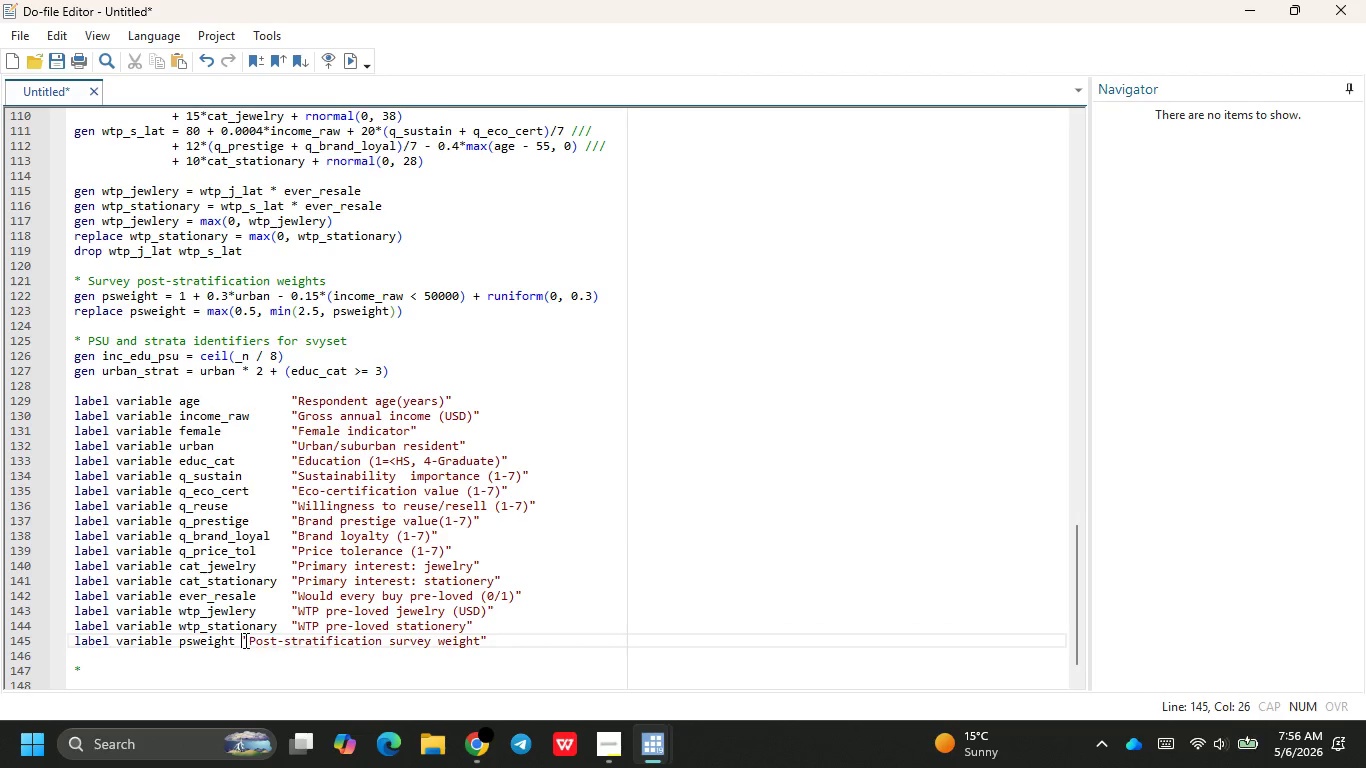 
key(Tab)
 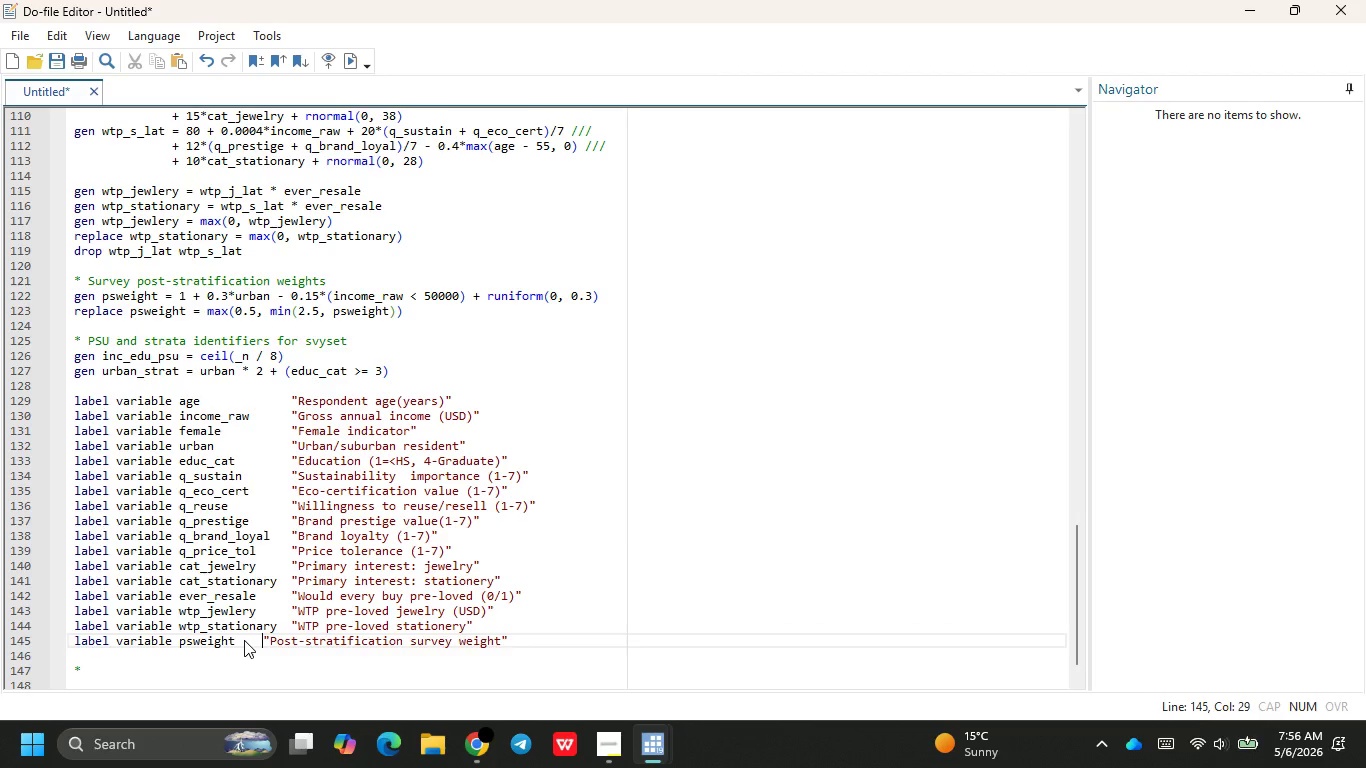 
key(Tab)
 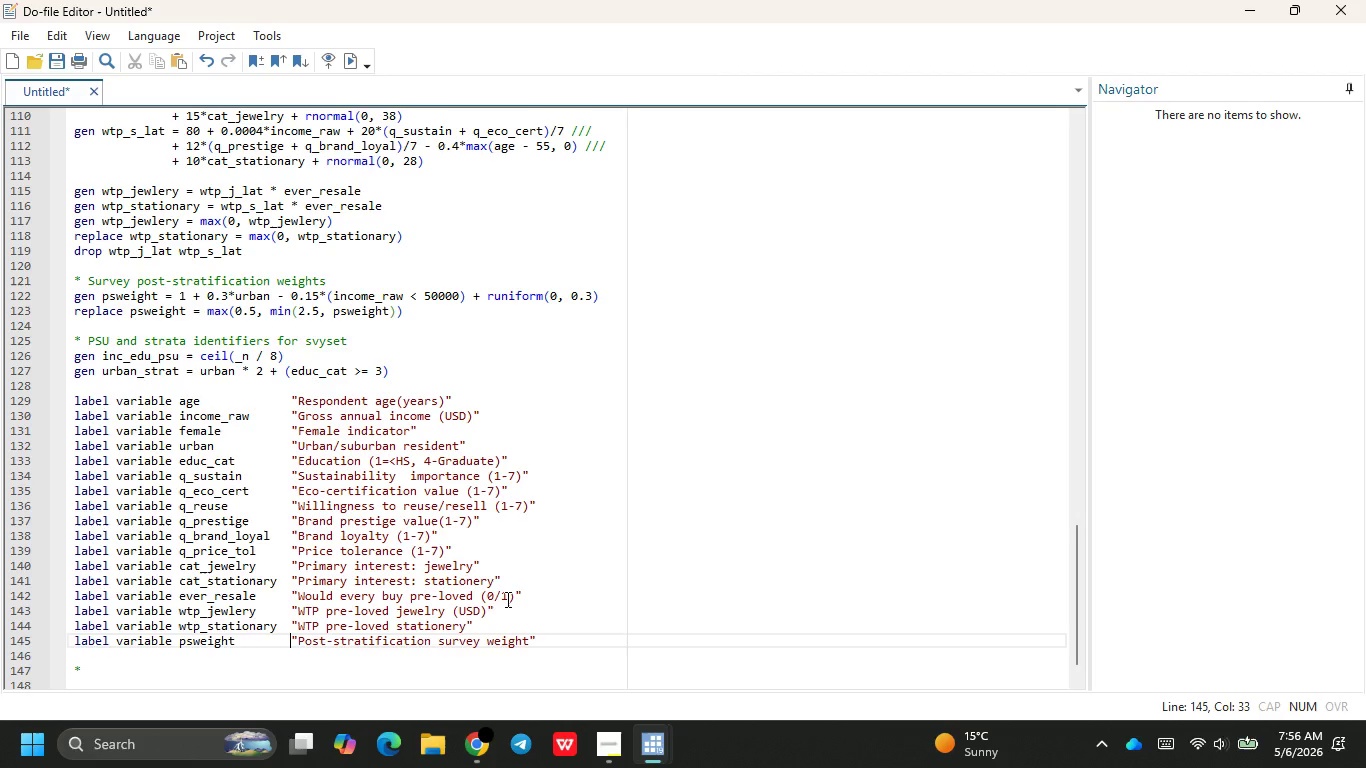 
left_click([591, 605])
 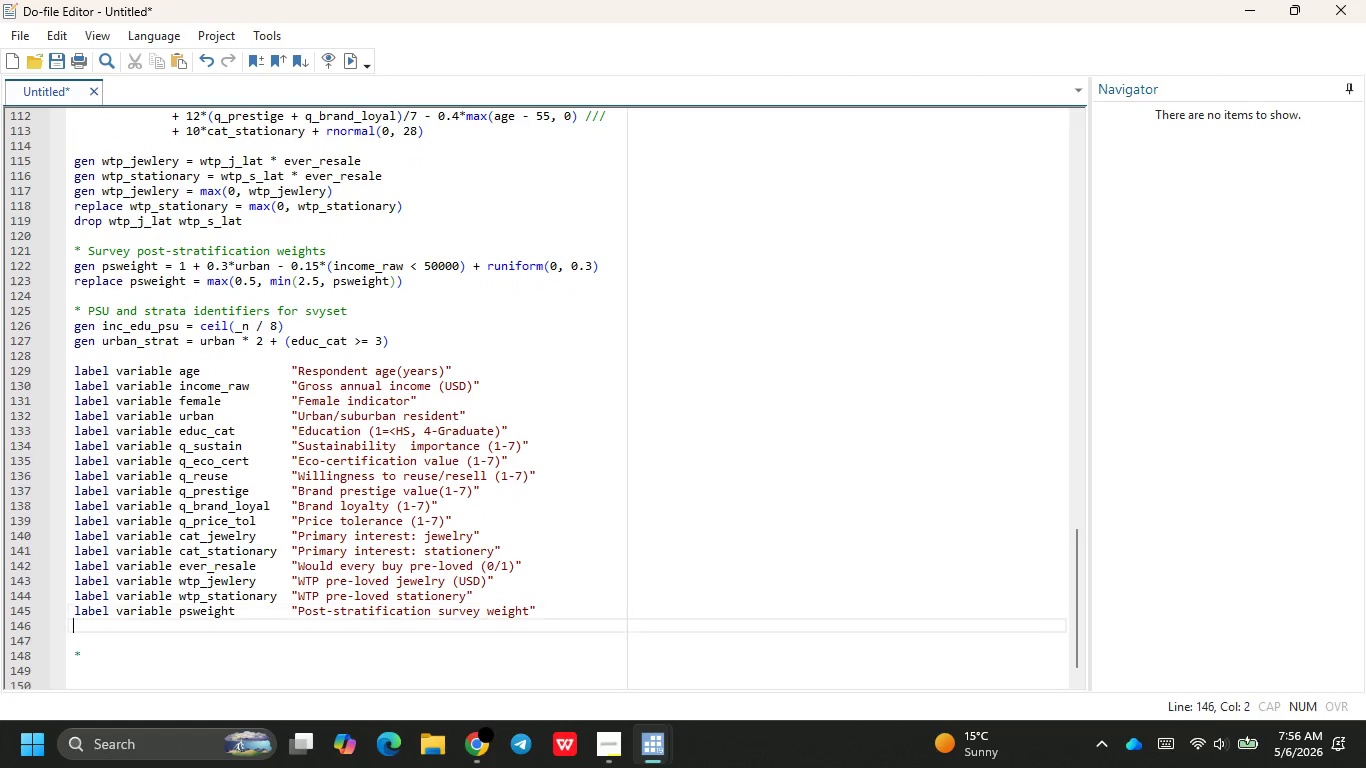 
scroll: coordinate [506, 599], scroll_direction: down, amount: 3.0
 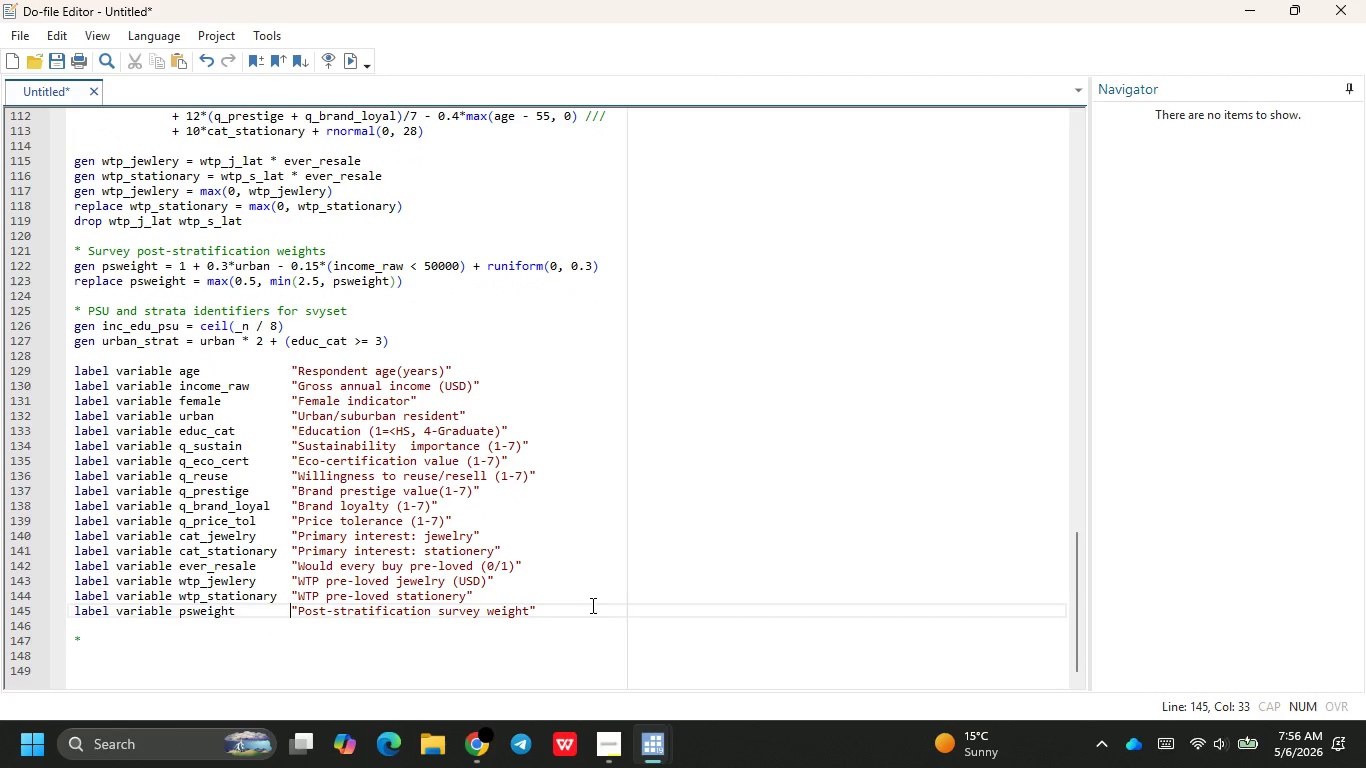 
key(Enter)
 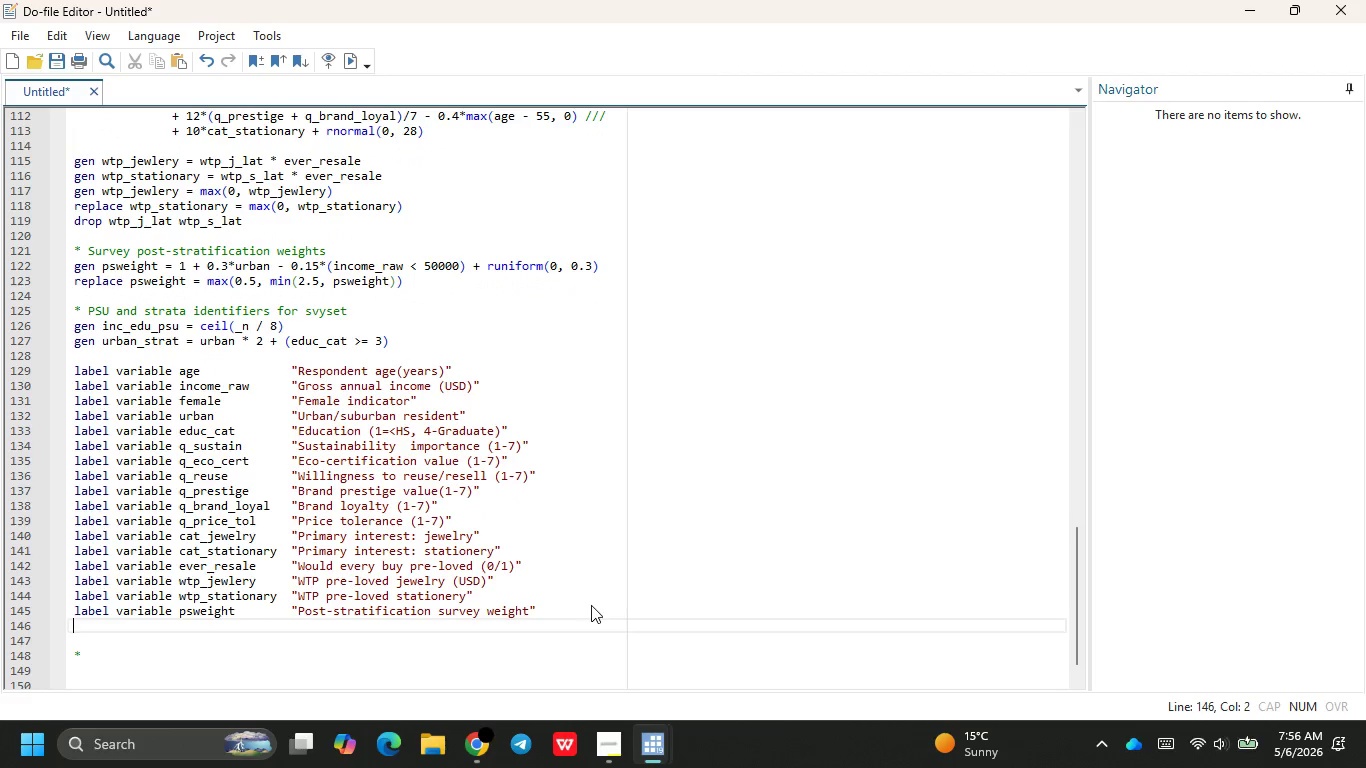 
key(Enter)
 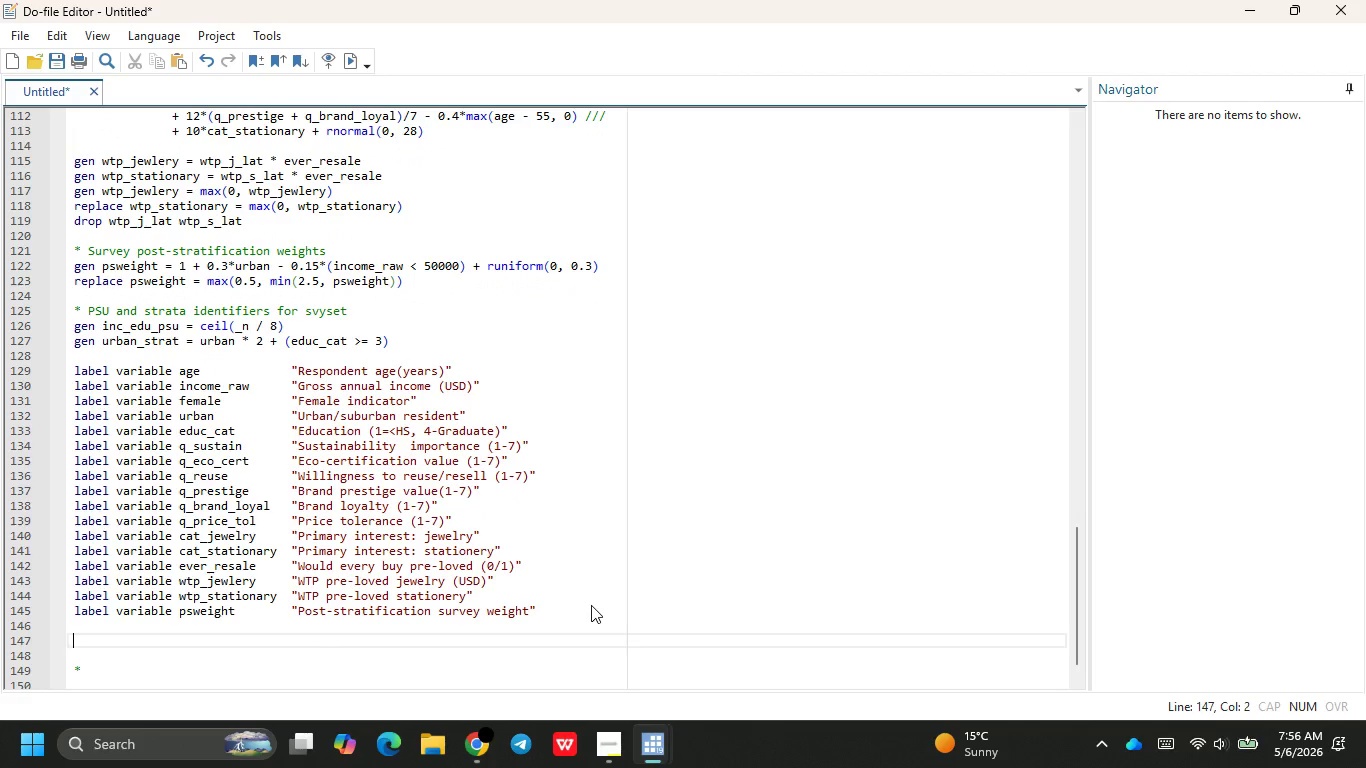 
key(Backspace)
 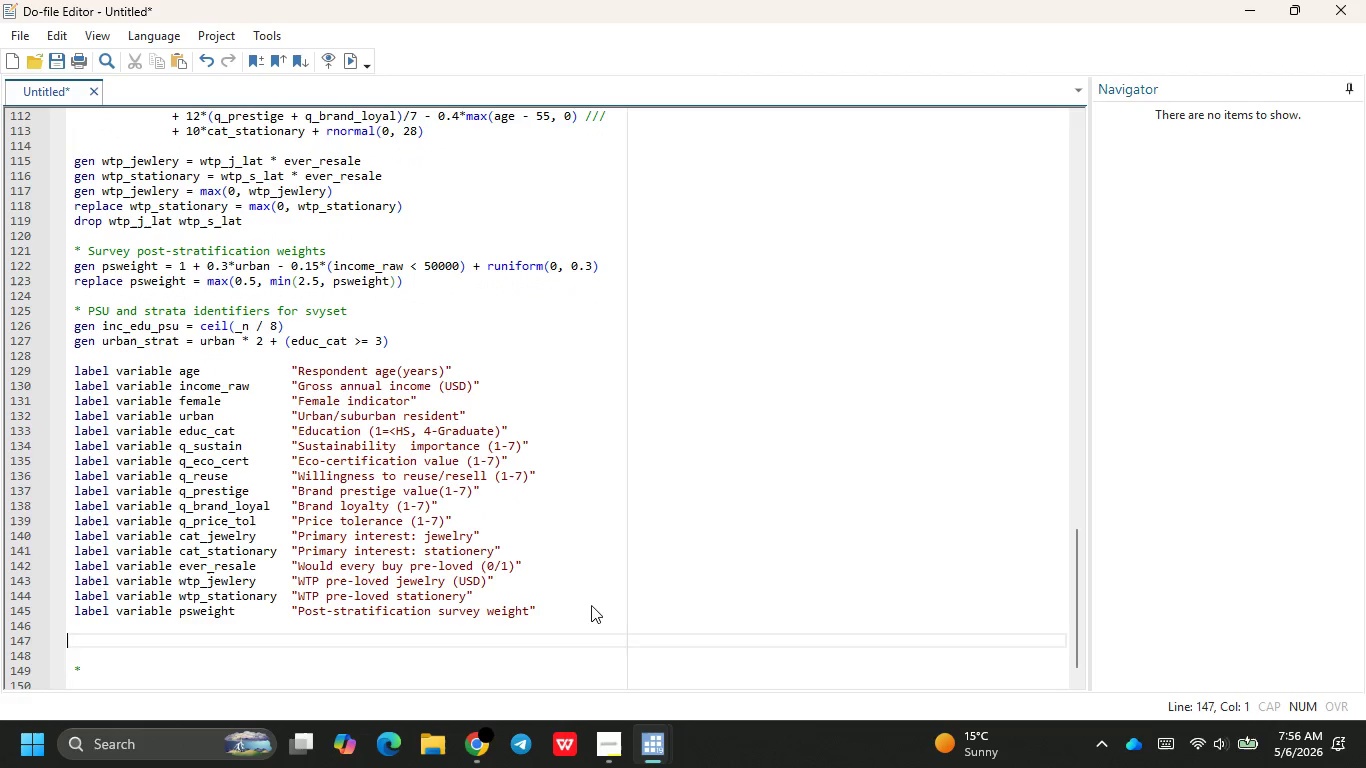 
key(Backspace)
 